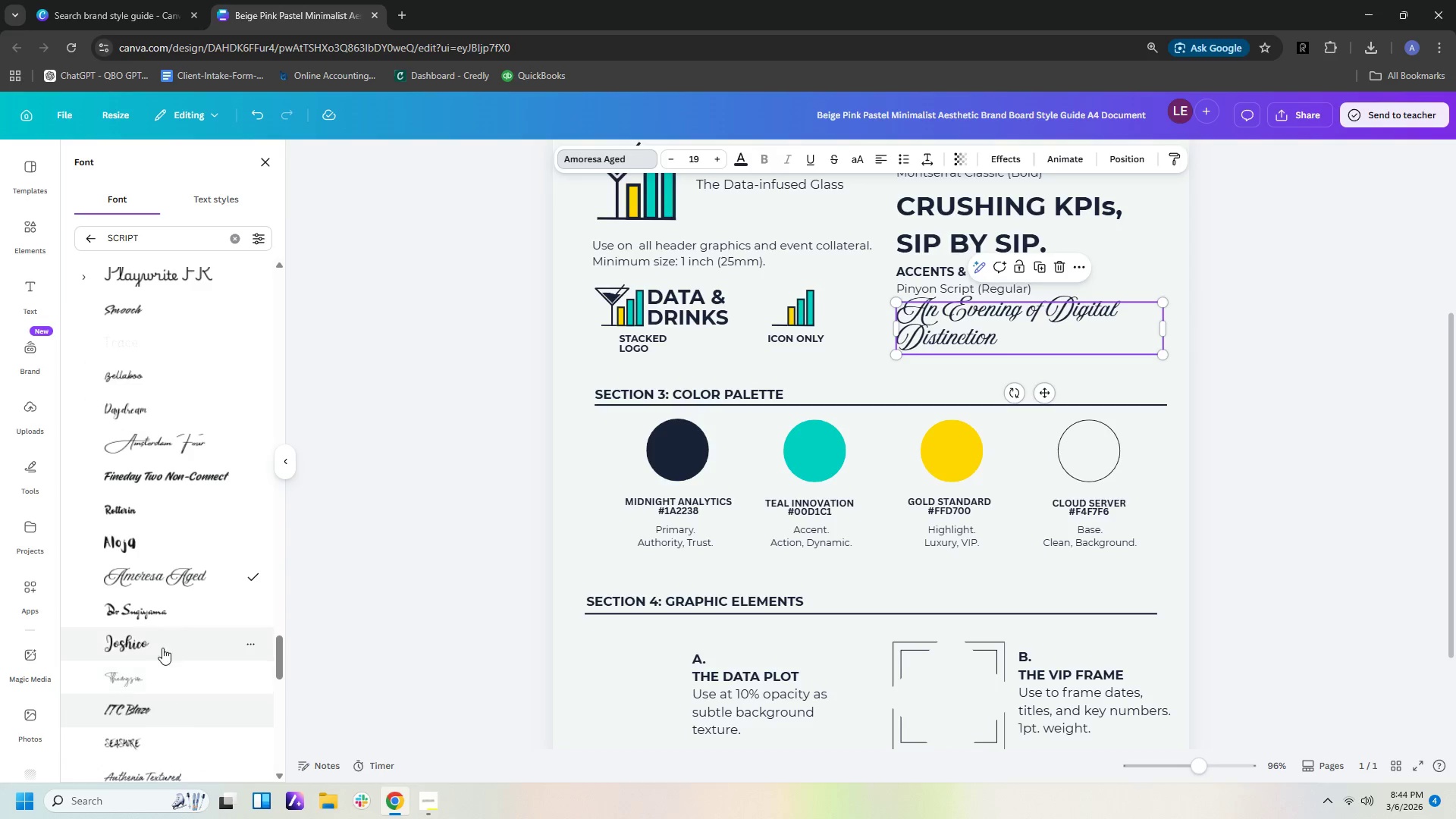 
left_click([161, 639])
 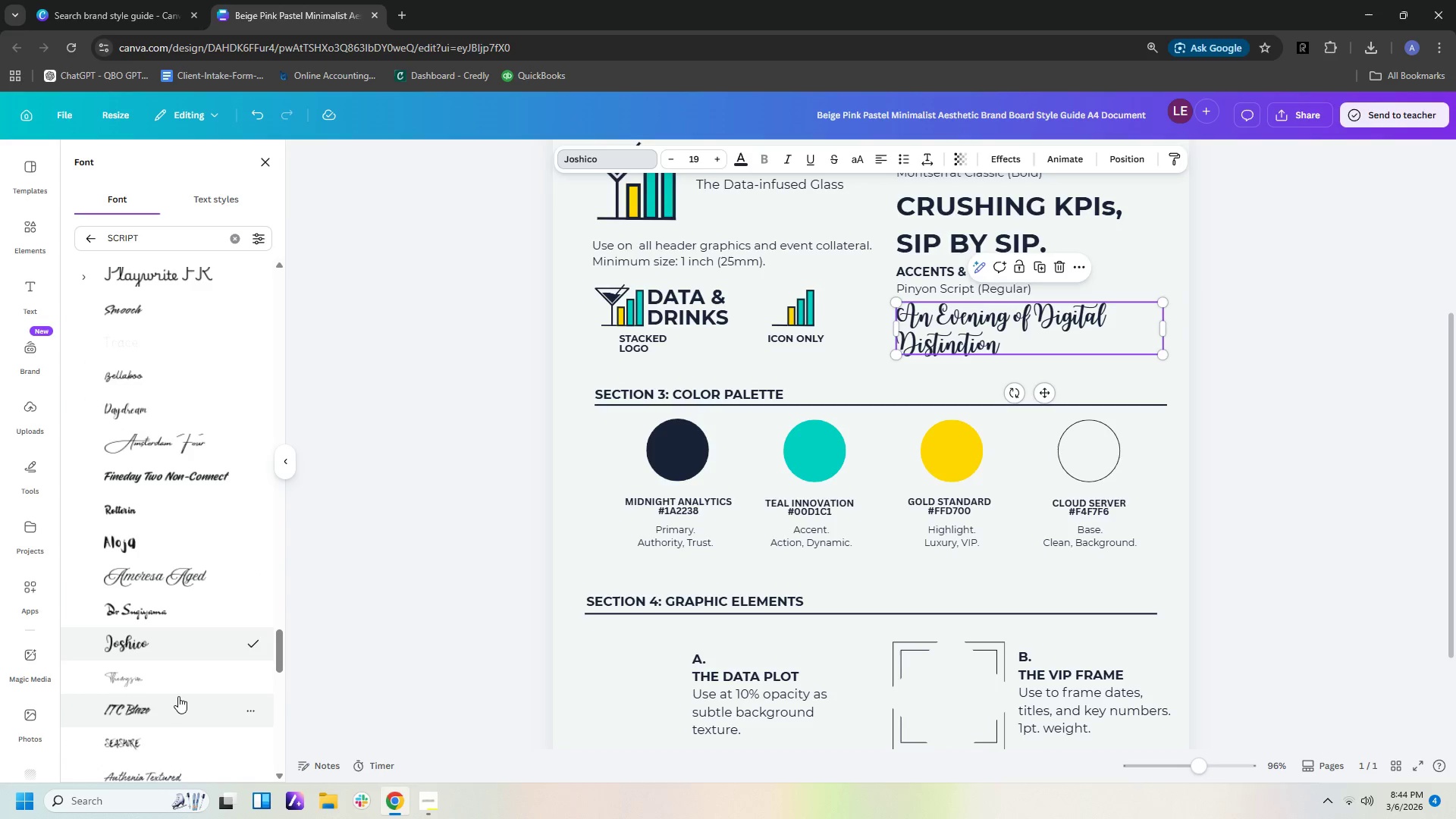 
left_click([178, 693])
 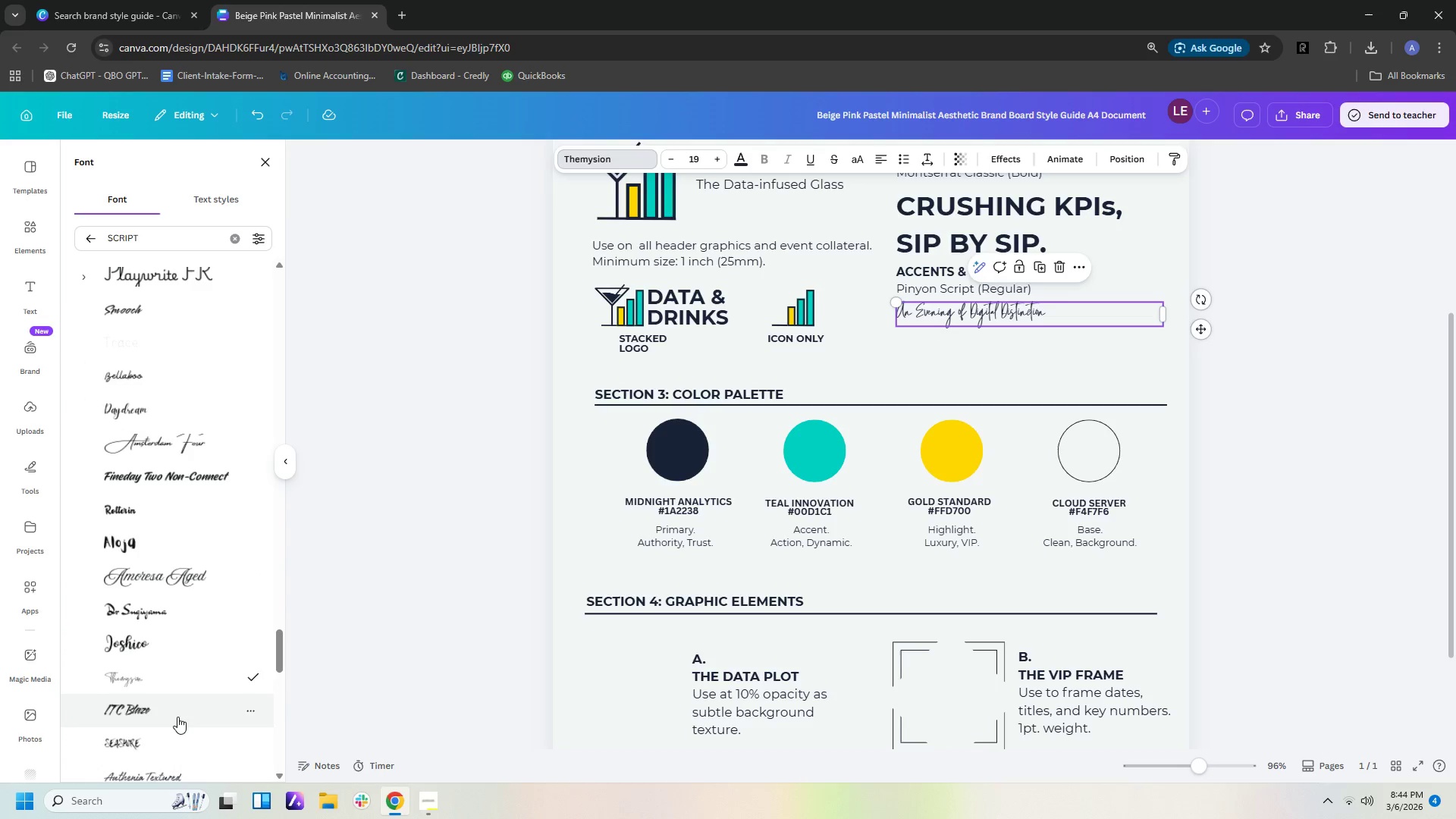 
left_click([177, 717])
 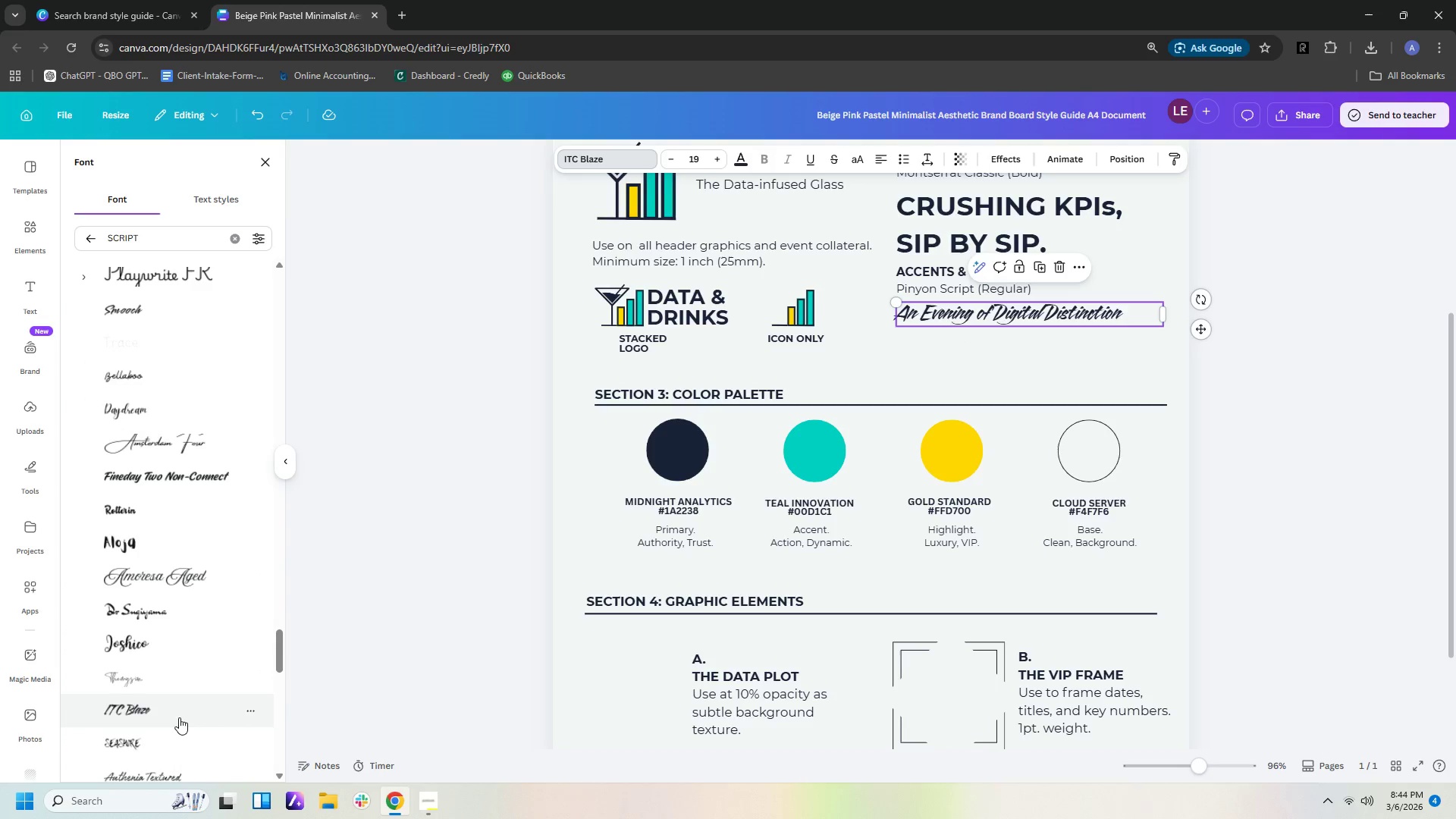 
scroll: coordinate [179, 717], scroll_direction: down, amount: 2.0
 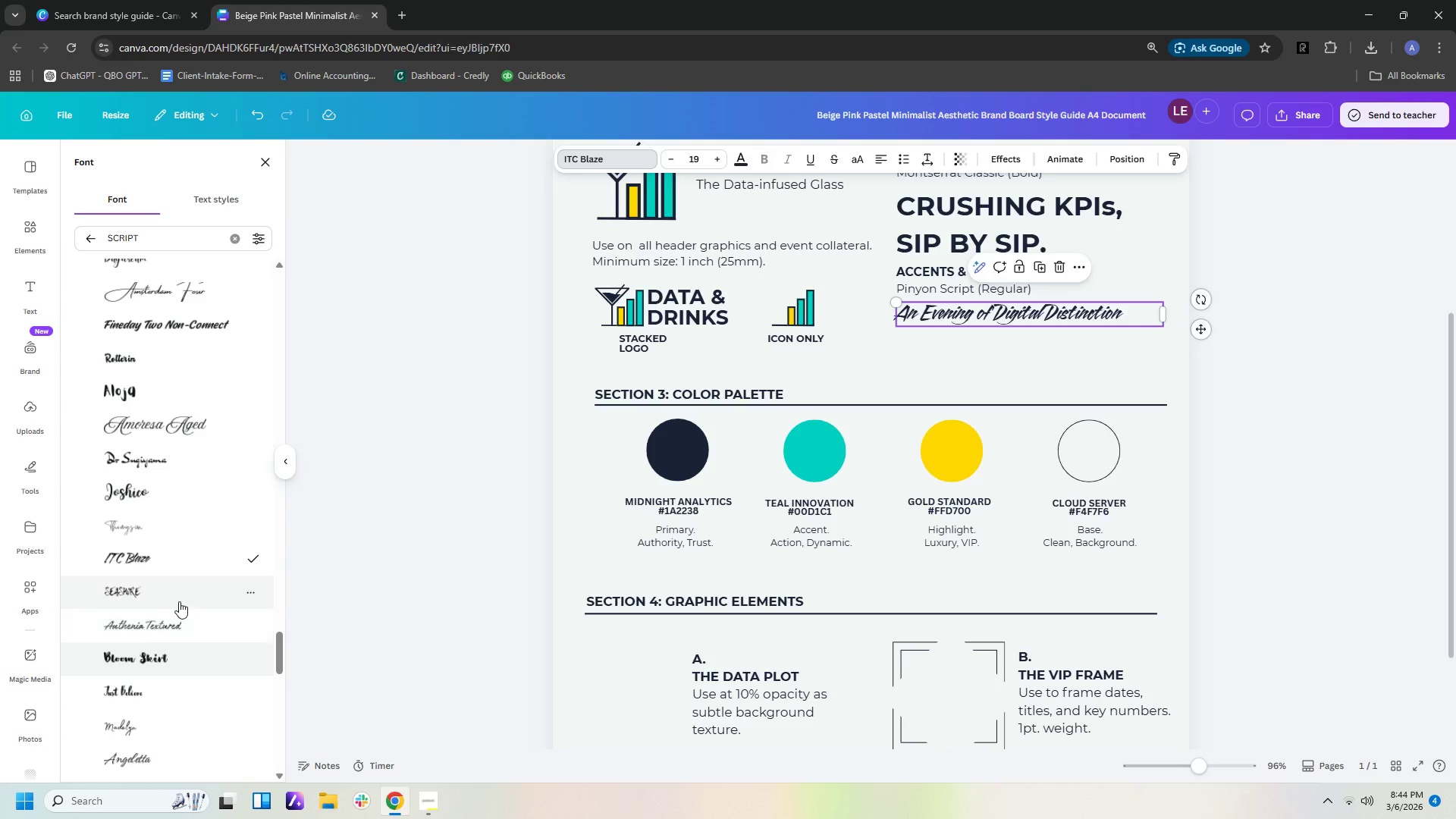 
left_click([182, 597])
 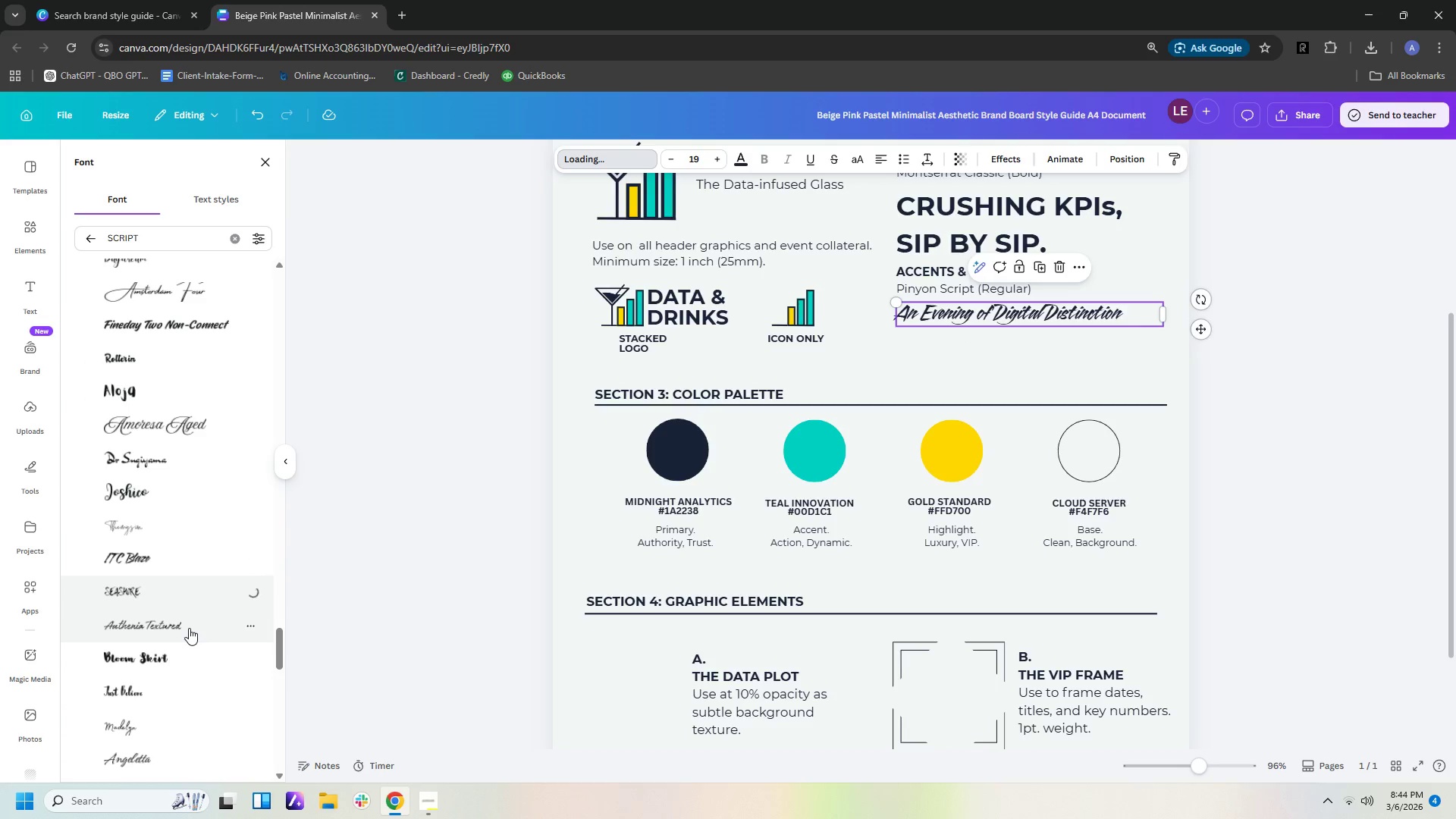 
left_click([189, 628])
 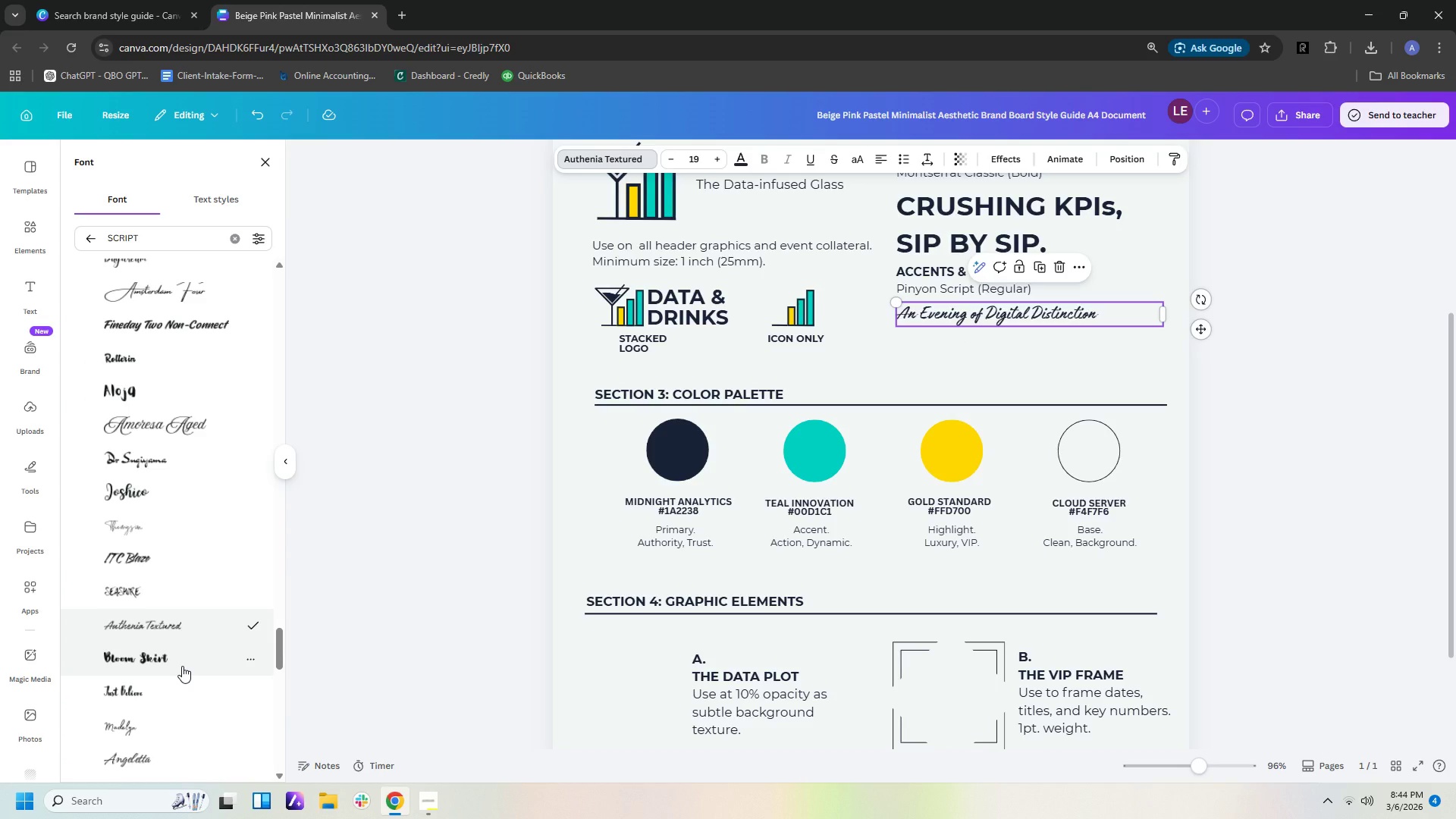 
left_click([182, 666])
 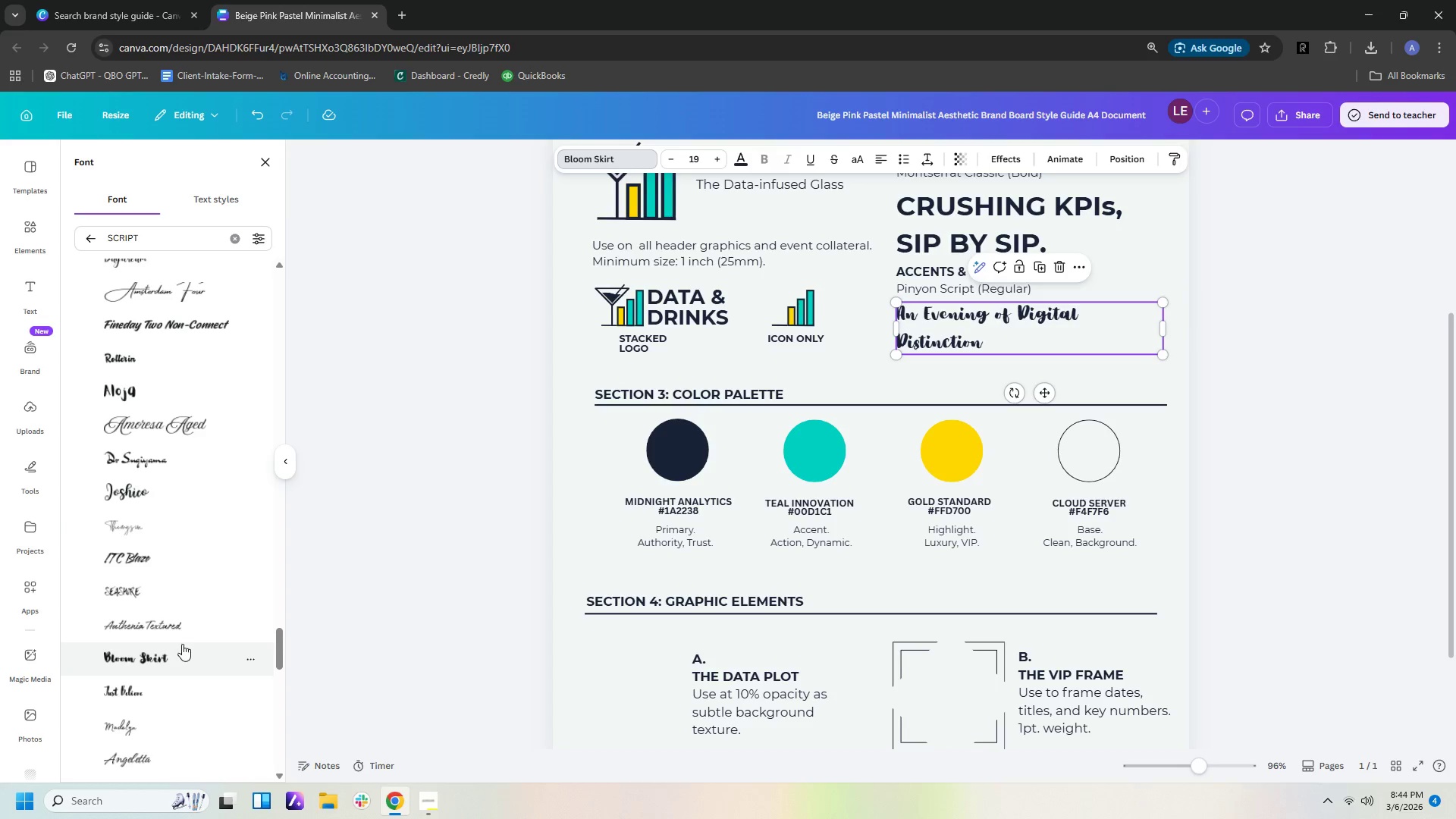 
left_click([182, 628])
 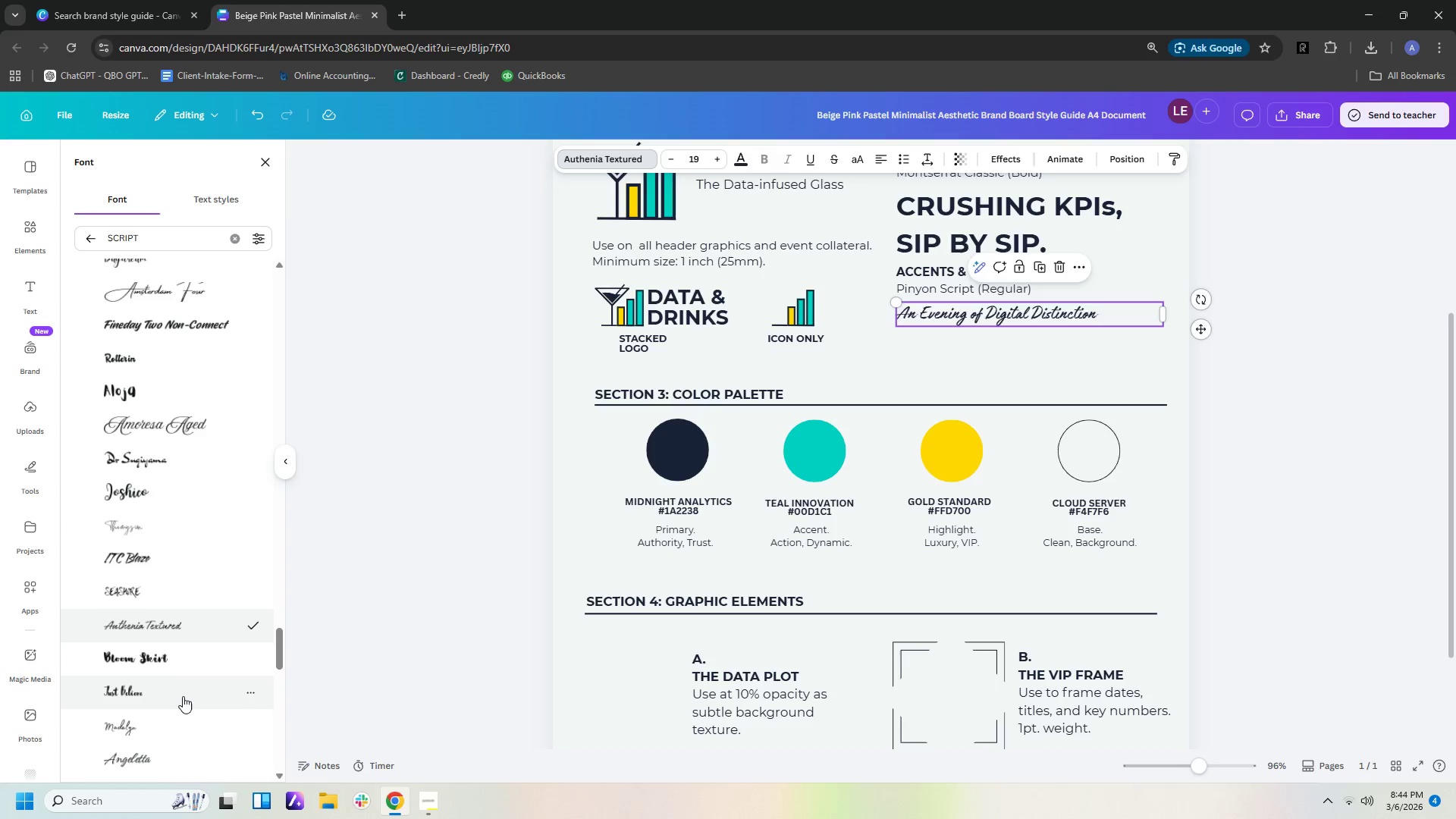 
left_click([191, 659])
 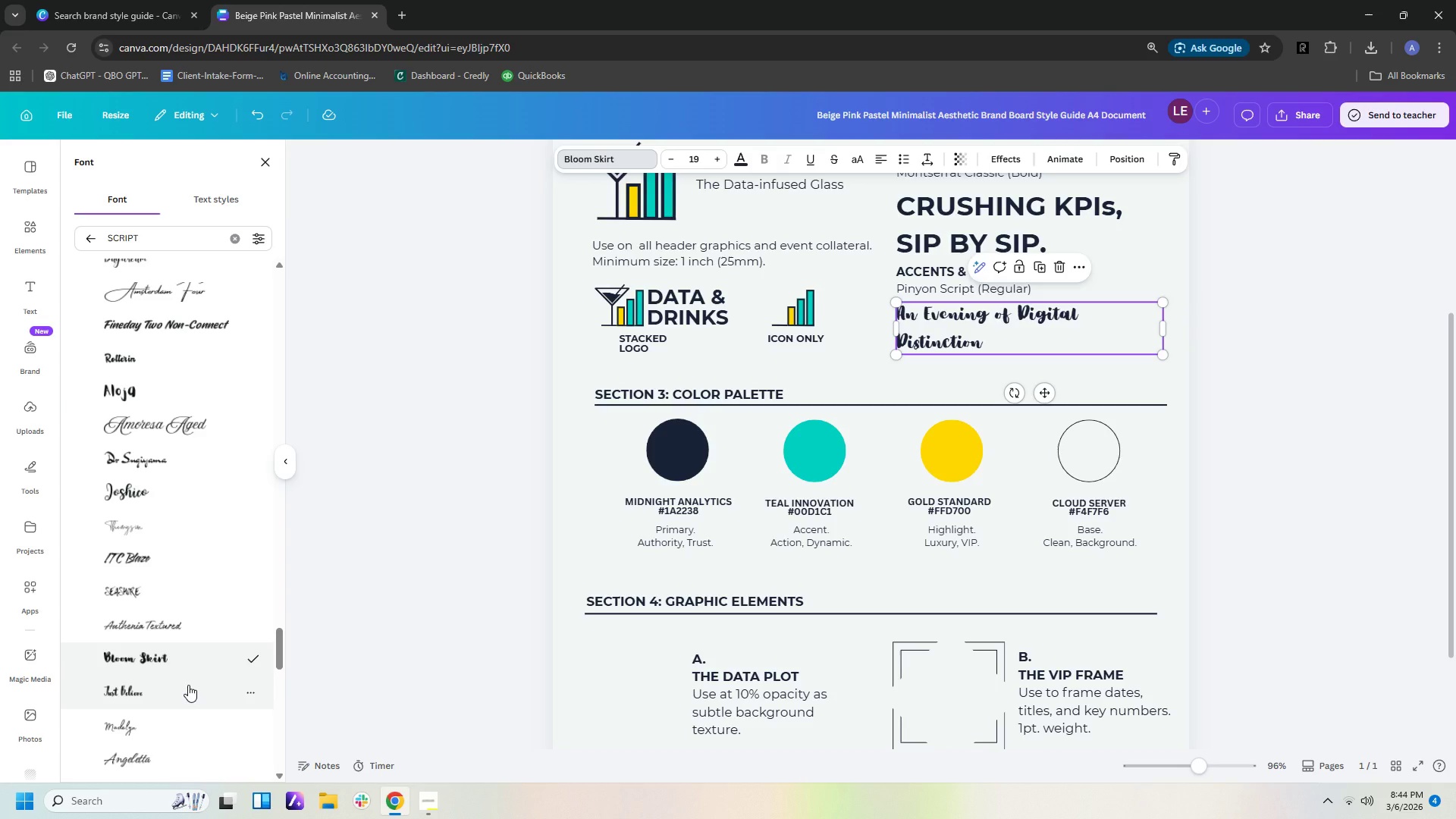 
scroll: coordinate [188, 685], scroll_direction: down, amount: 3.0
 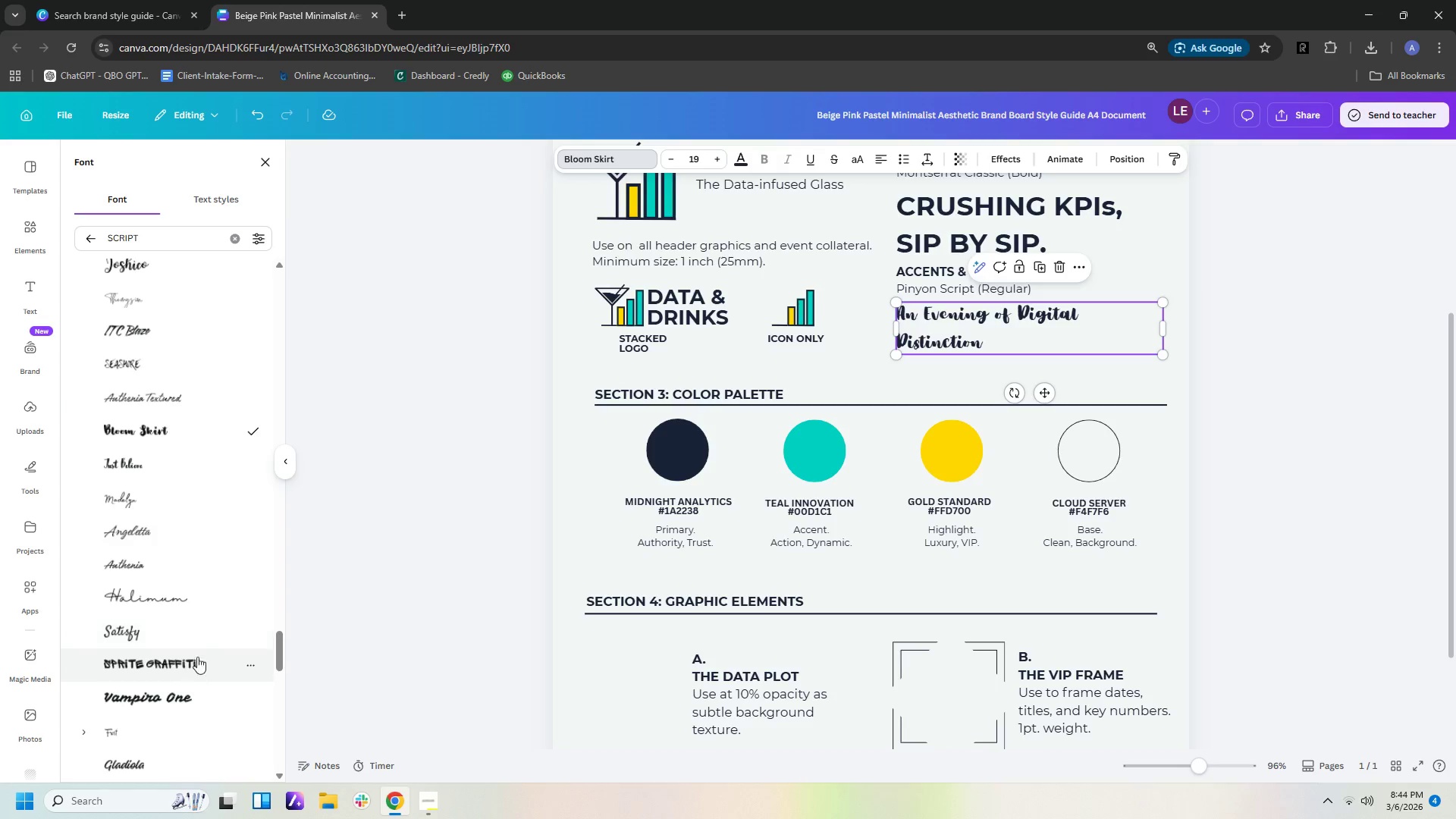 
left_click([200, 629])
 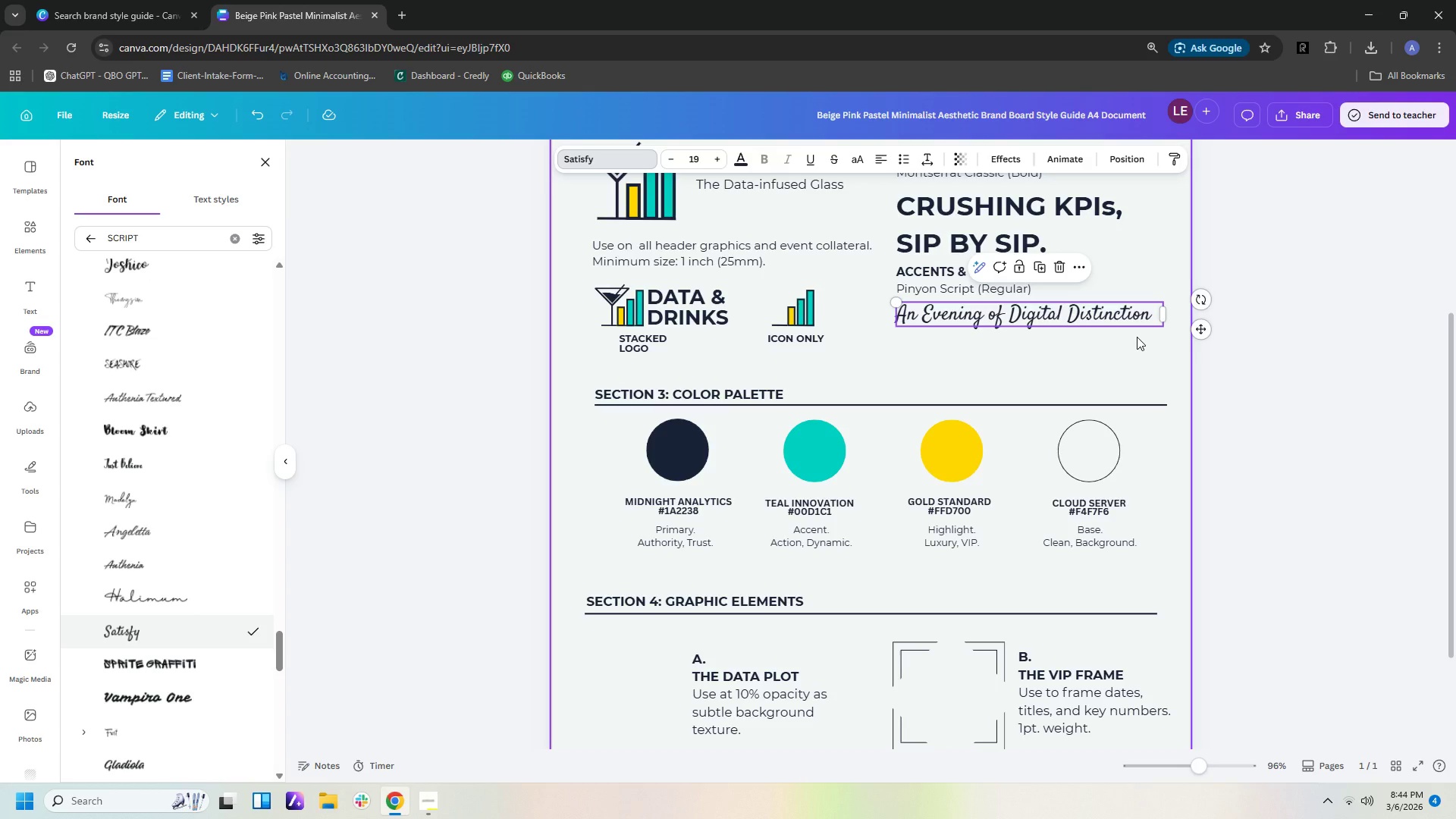 
wait(26.28)
 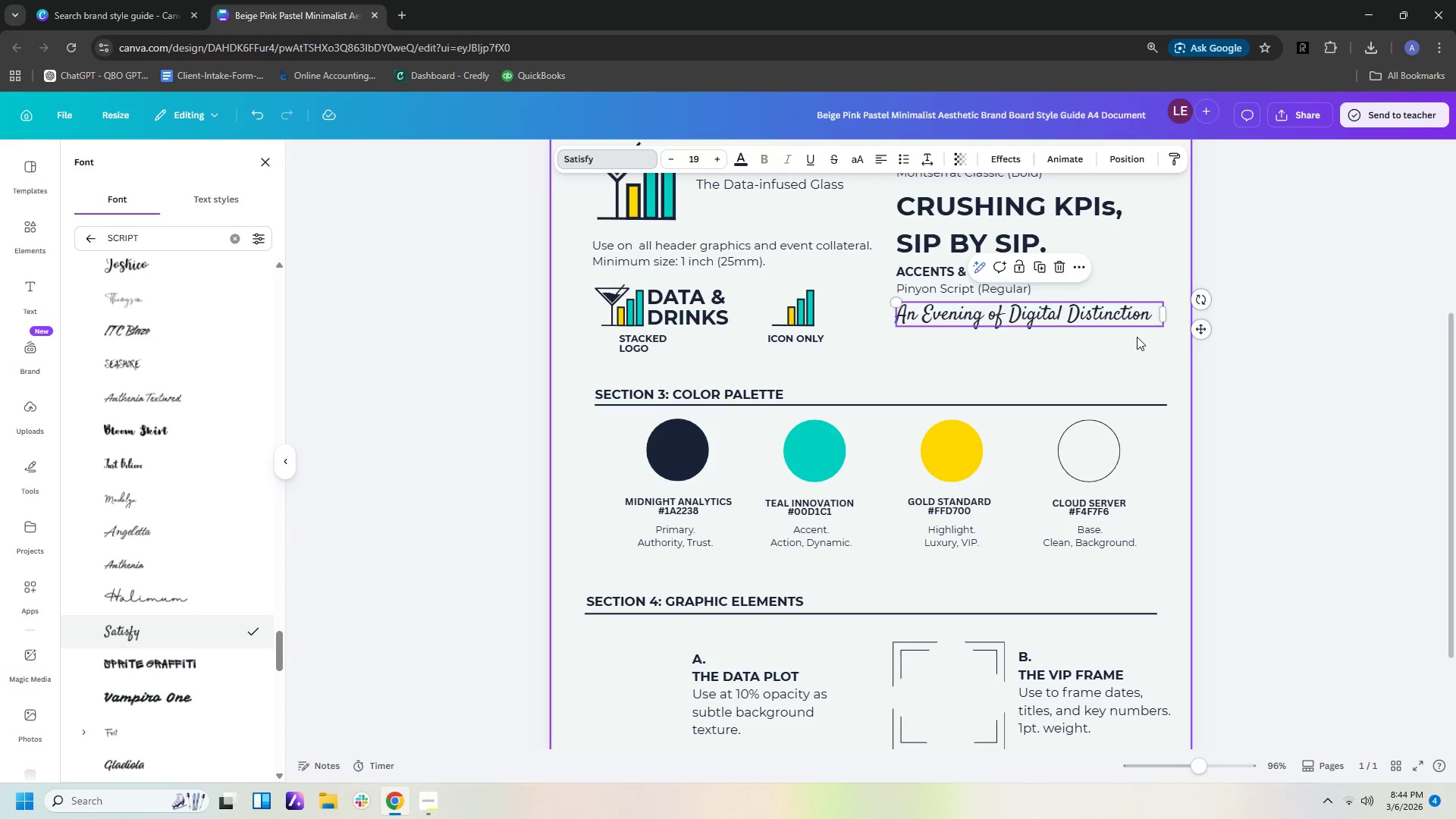 
left_click([925, 287])
 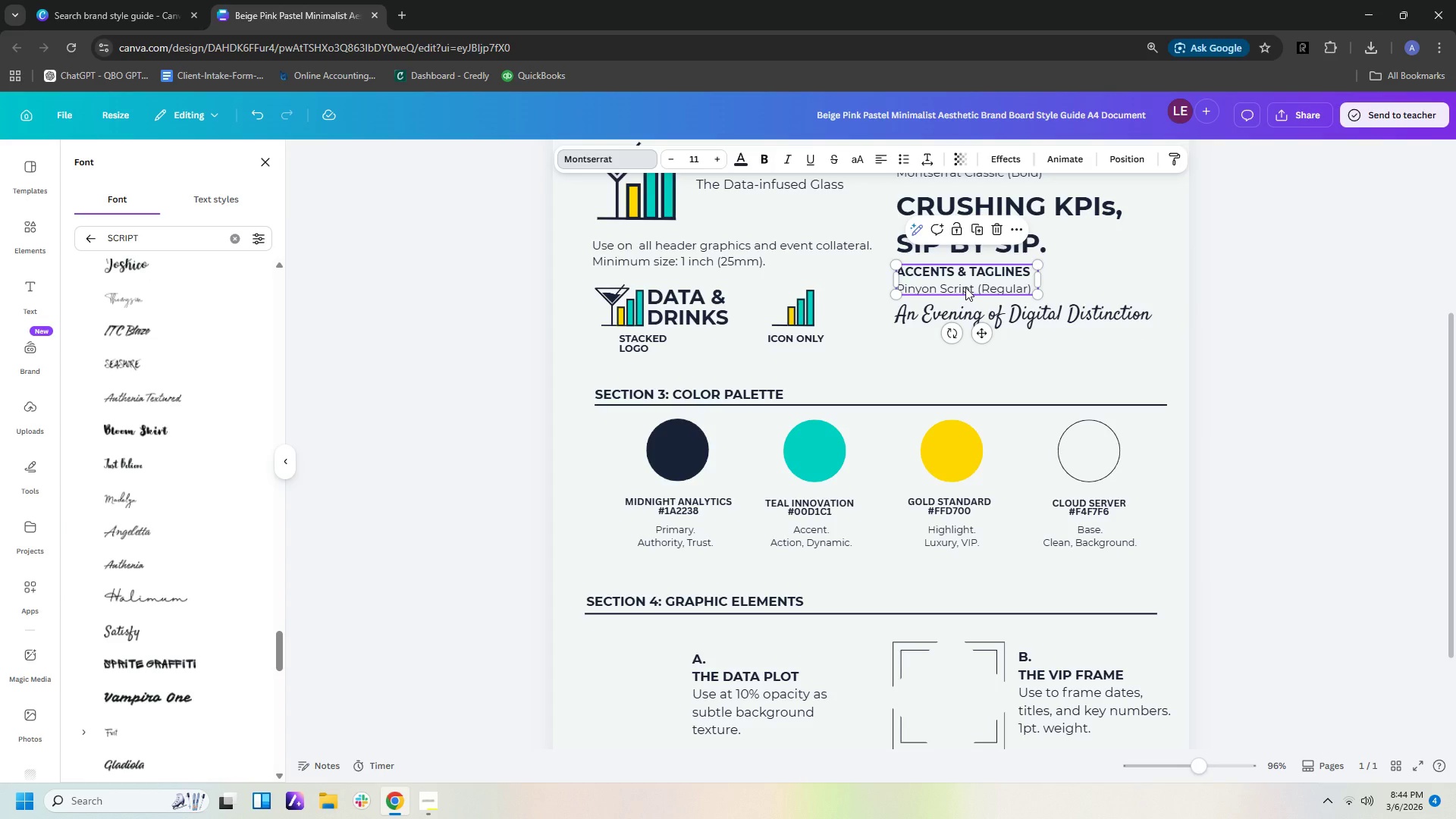 
double_click([965, 287])
 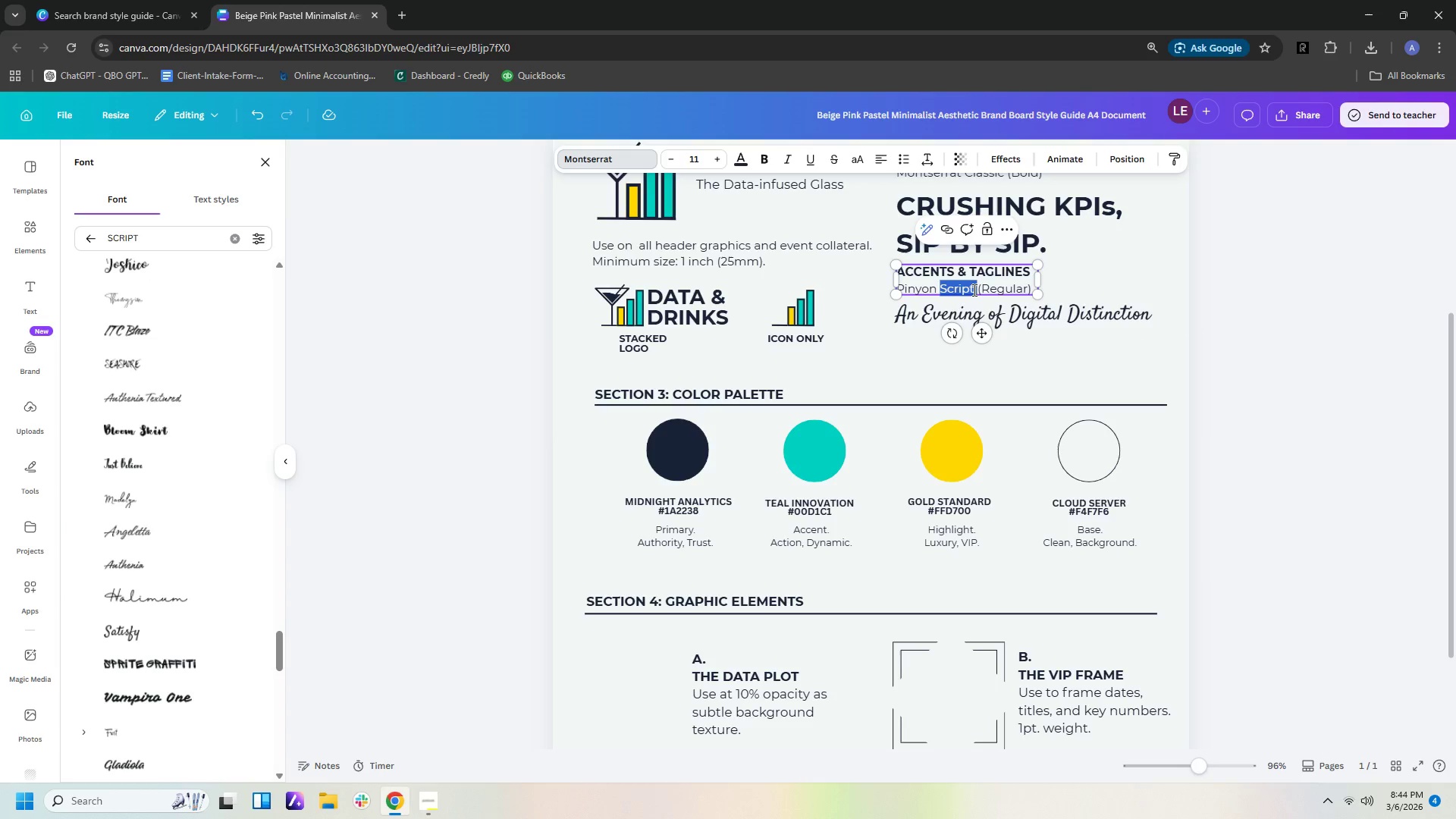 
left_click_drag(start_coordinate=[973, 290], to_coordinate=[914, 290])
 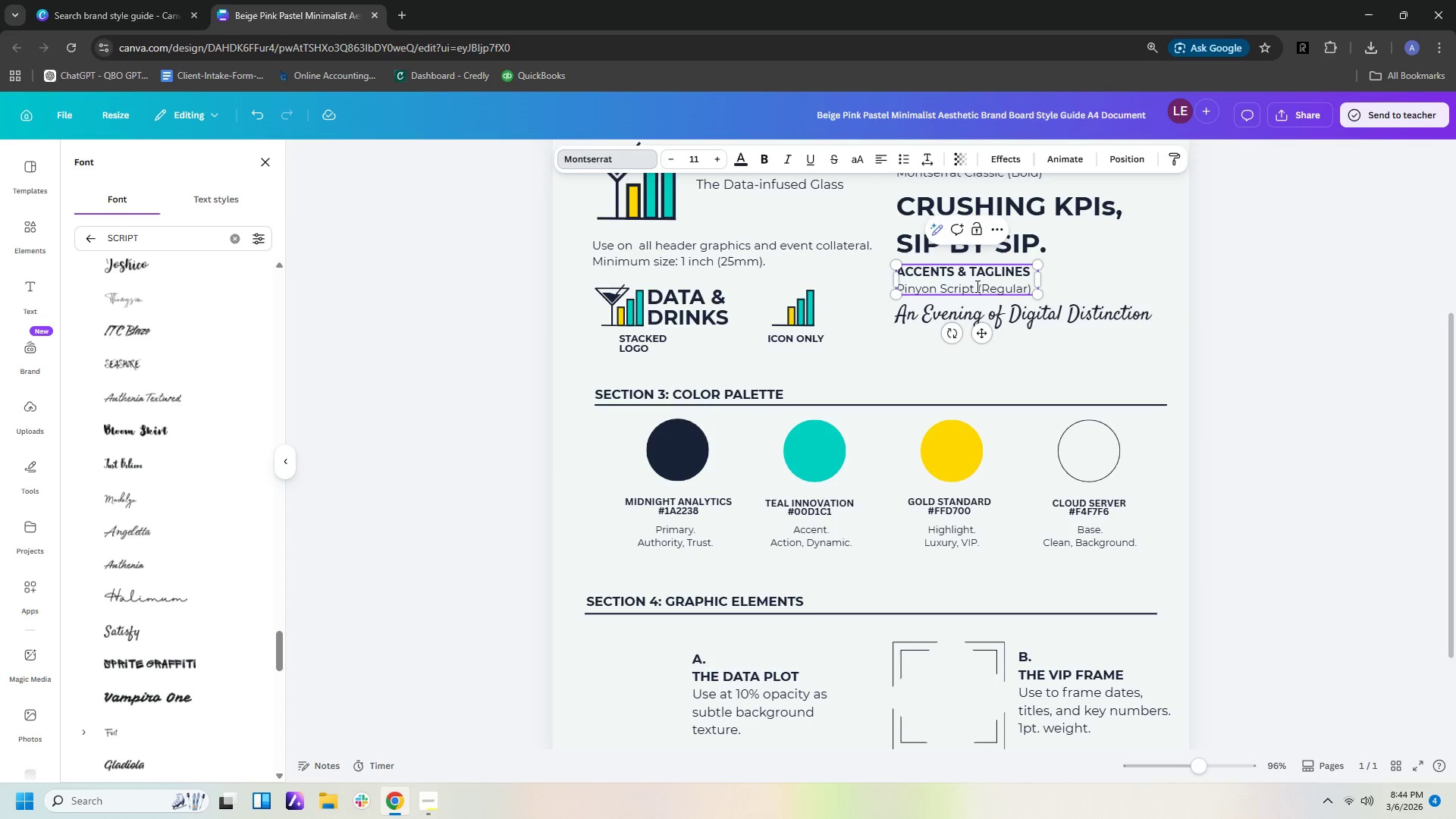 
left_click([976, 287])
 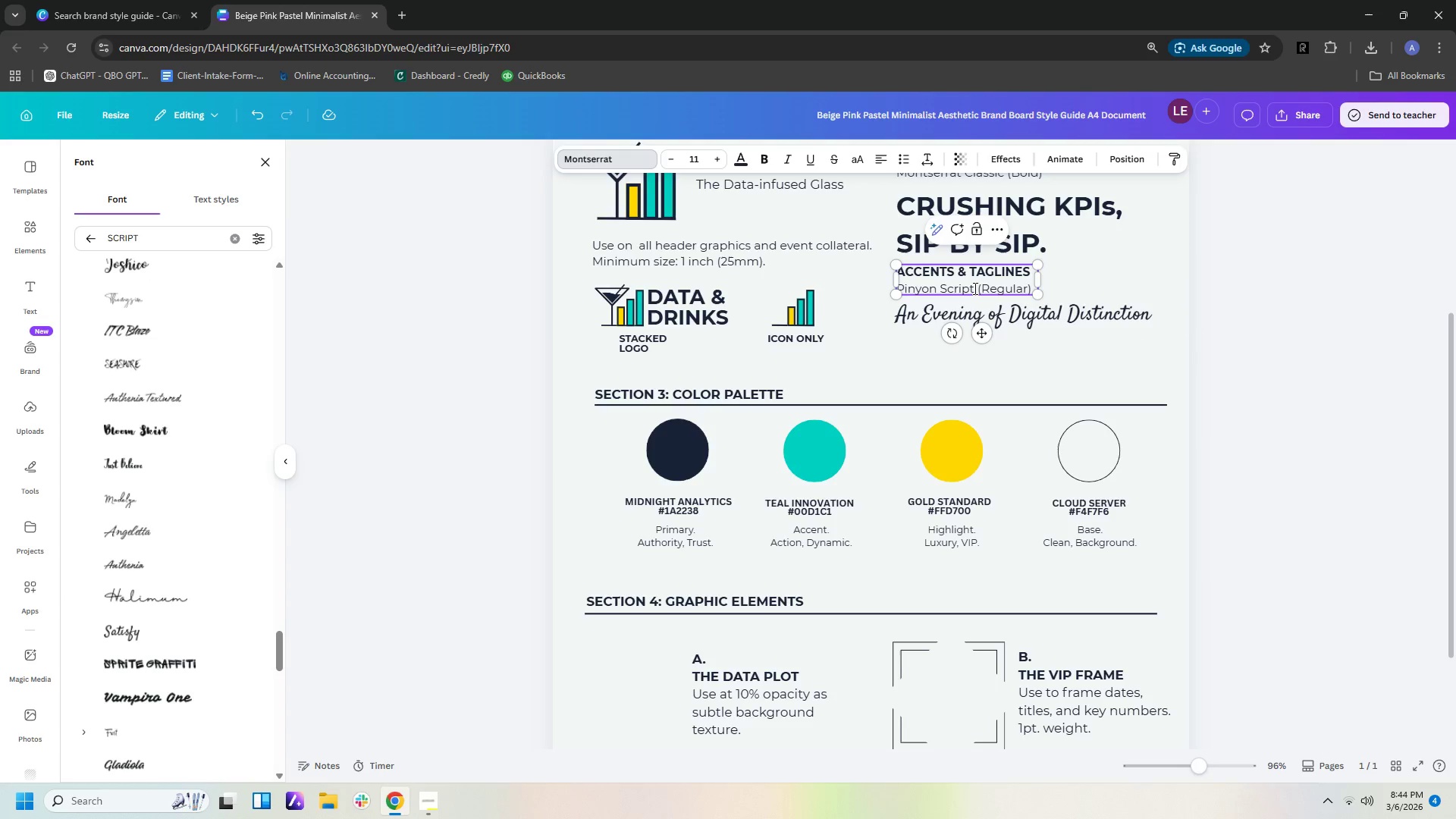 
left_click_drag(start_coordinate=[974, 288], to_coordinate=[892, 288])
 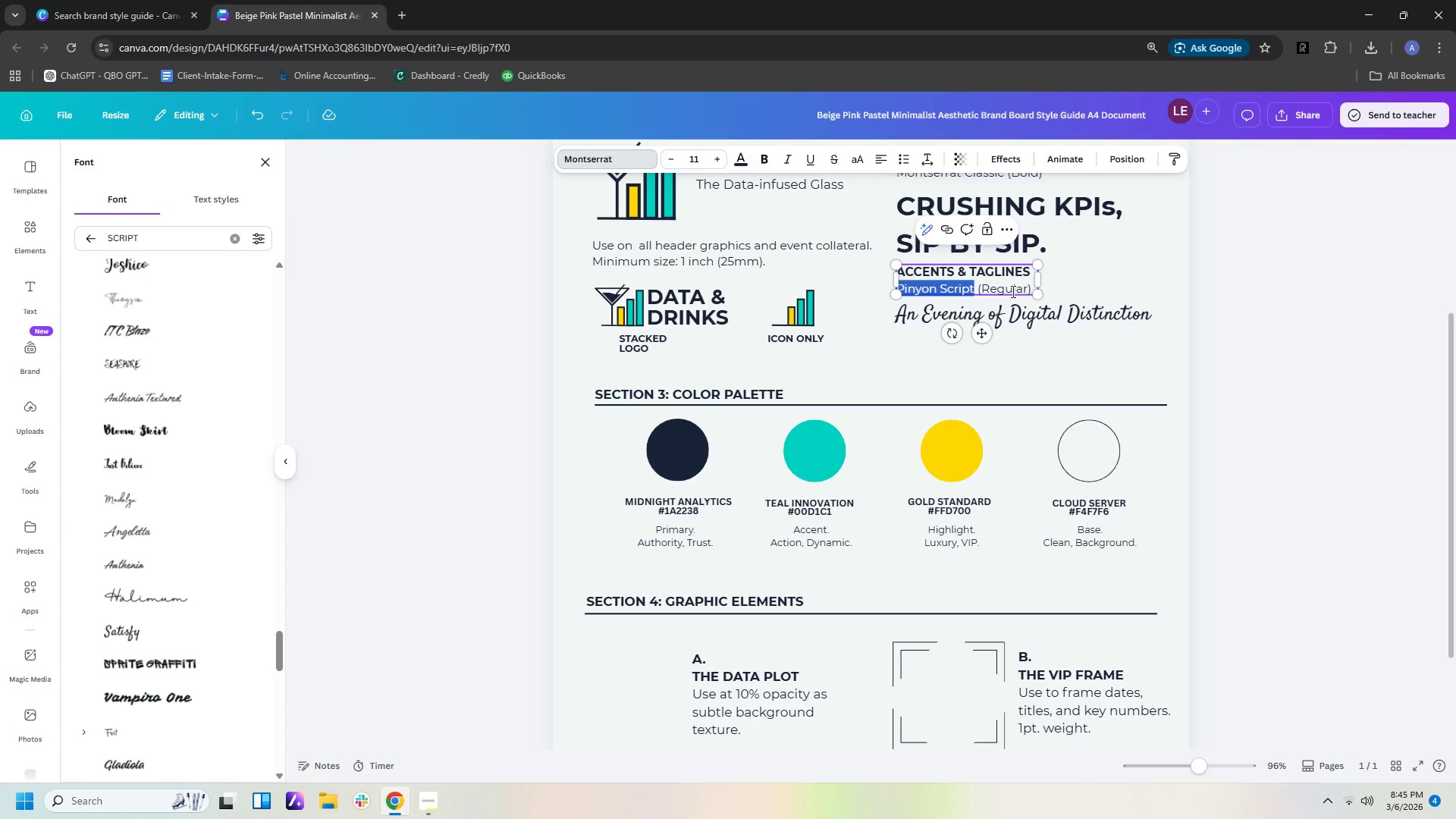 
type(sATISFY)
key(Backspace)
key(Backspace)
key(Backspace)
key(Backspace)
key(Backspace)
key(Backspace)
key(Backspace)
type(Satis)
 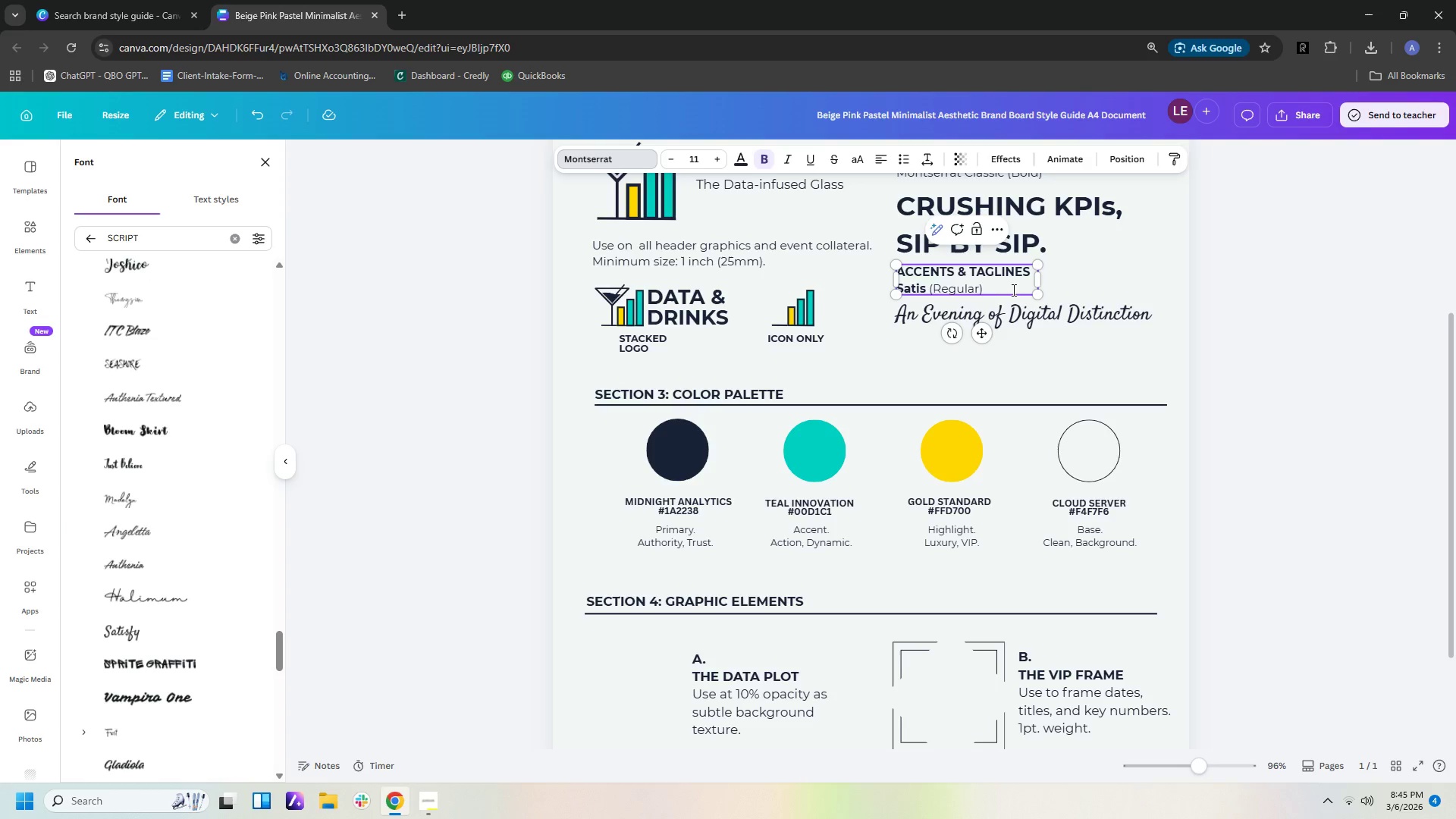 
key(Backspace)
 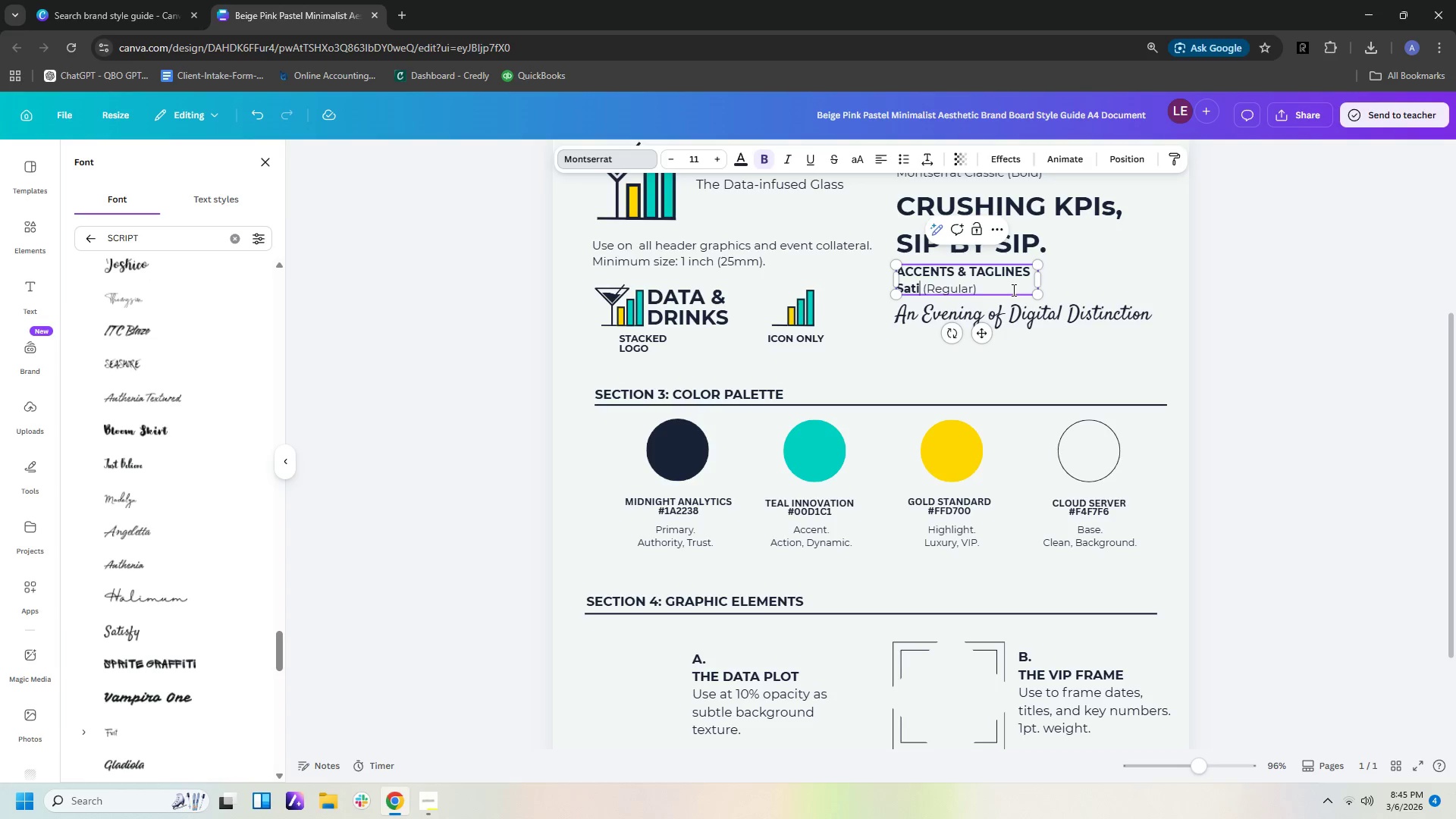 
key(Backspace)
 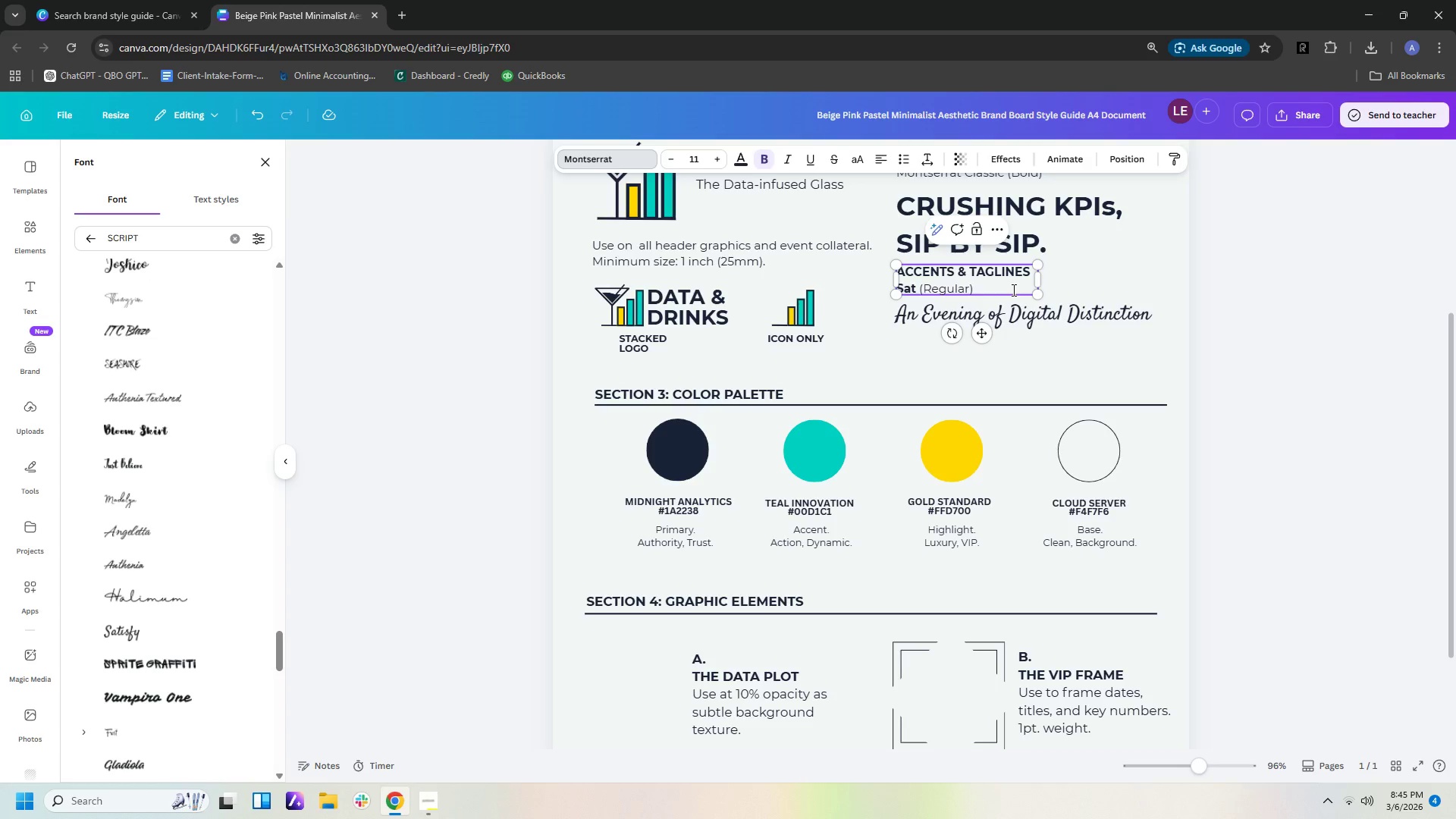 
key(Backspace)
 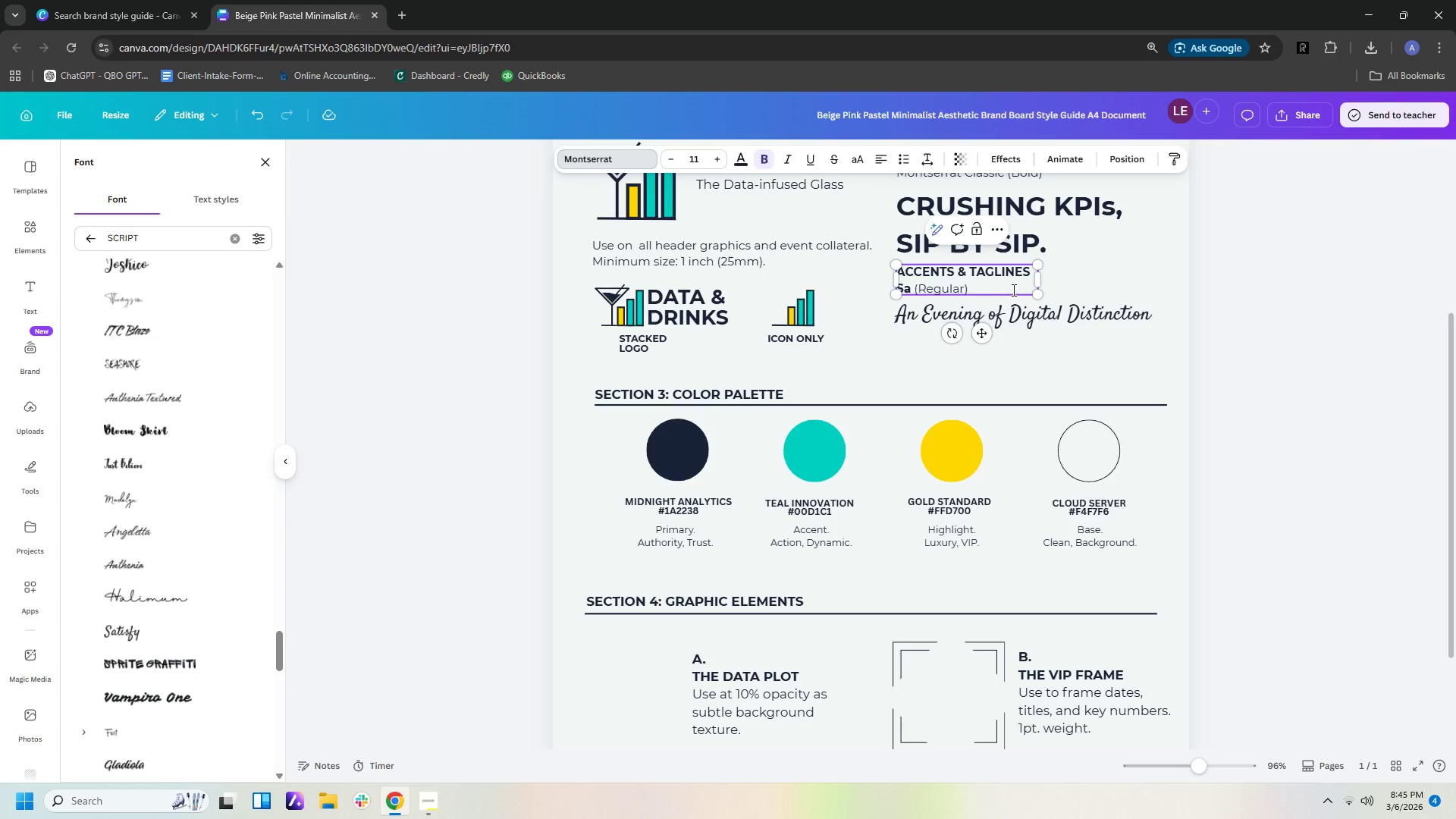 
key(Backspace)
 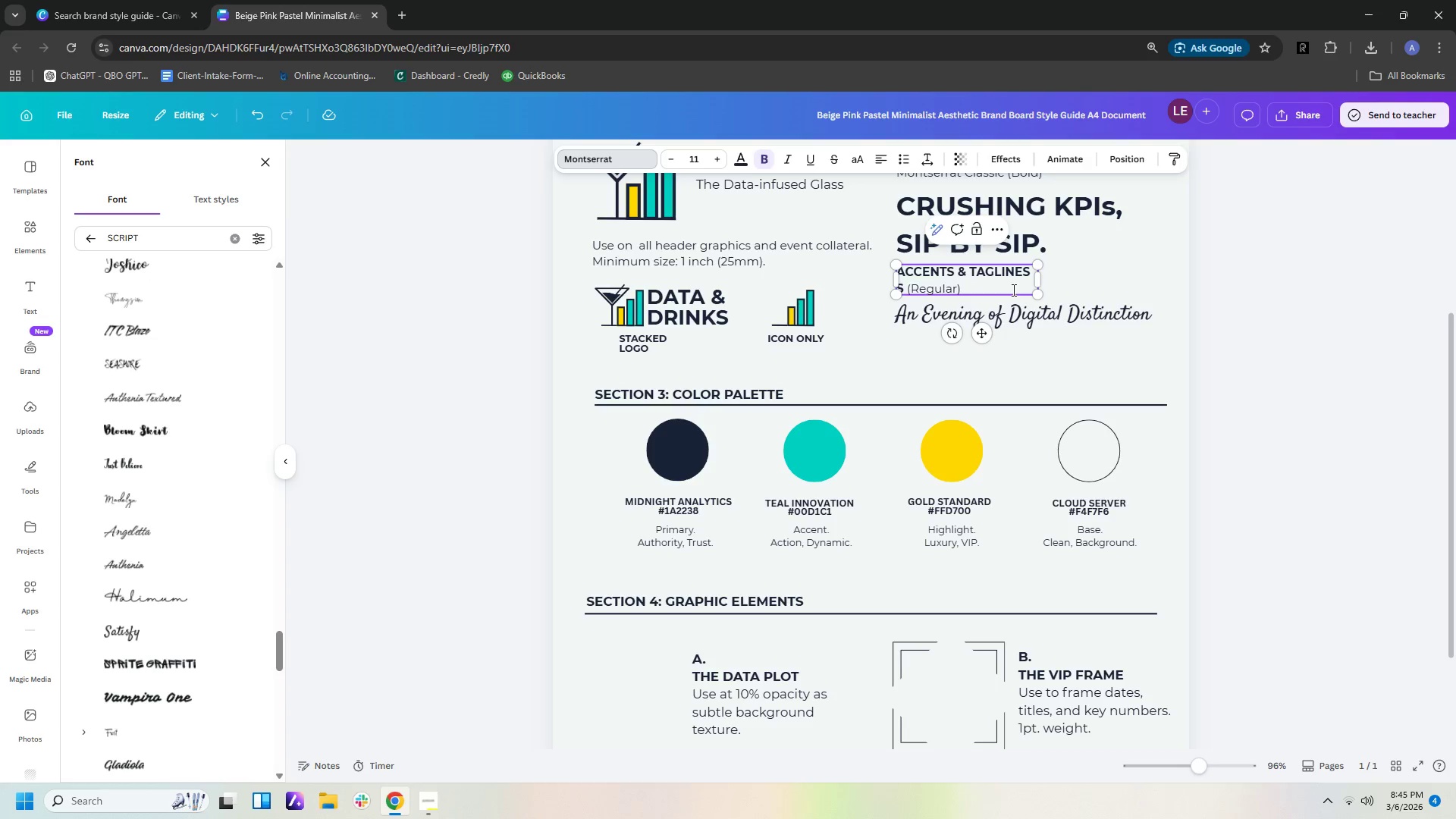 
key(Backspace)
 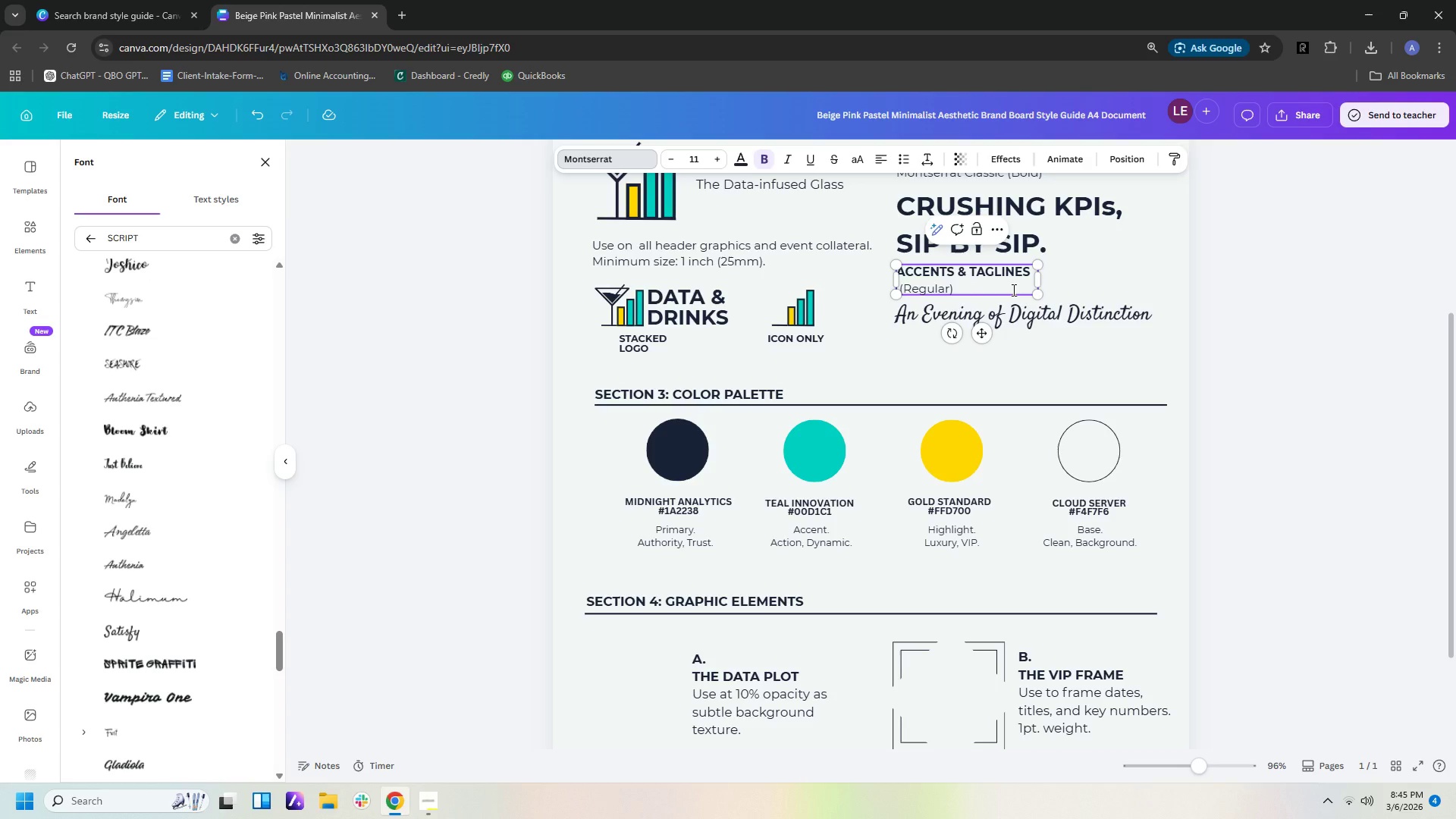 
key(Control+B)
 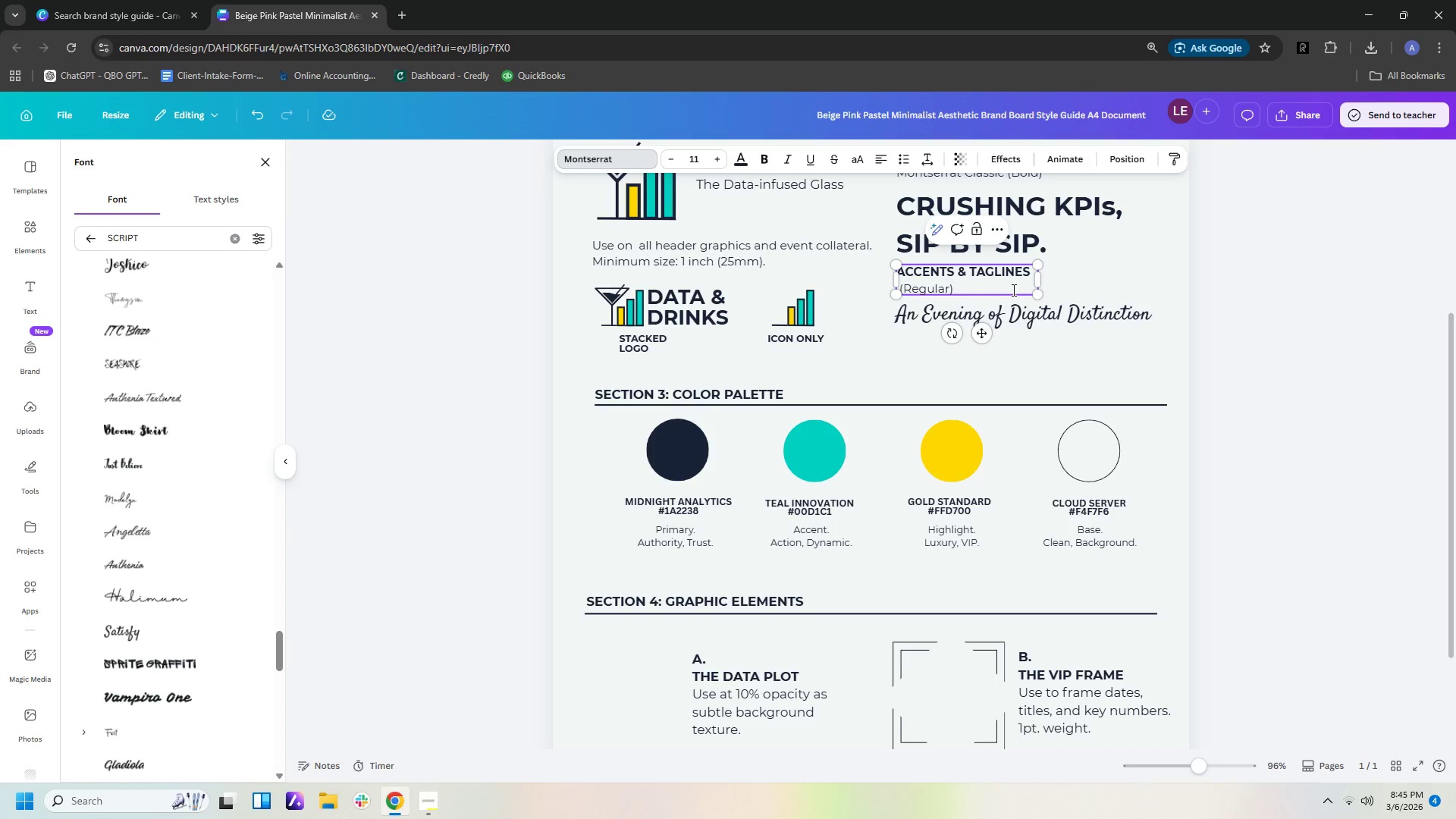 
type(Satisfy)
 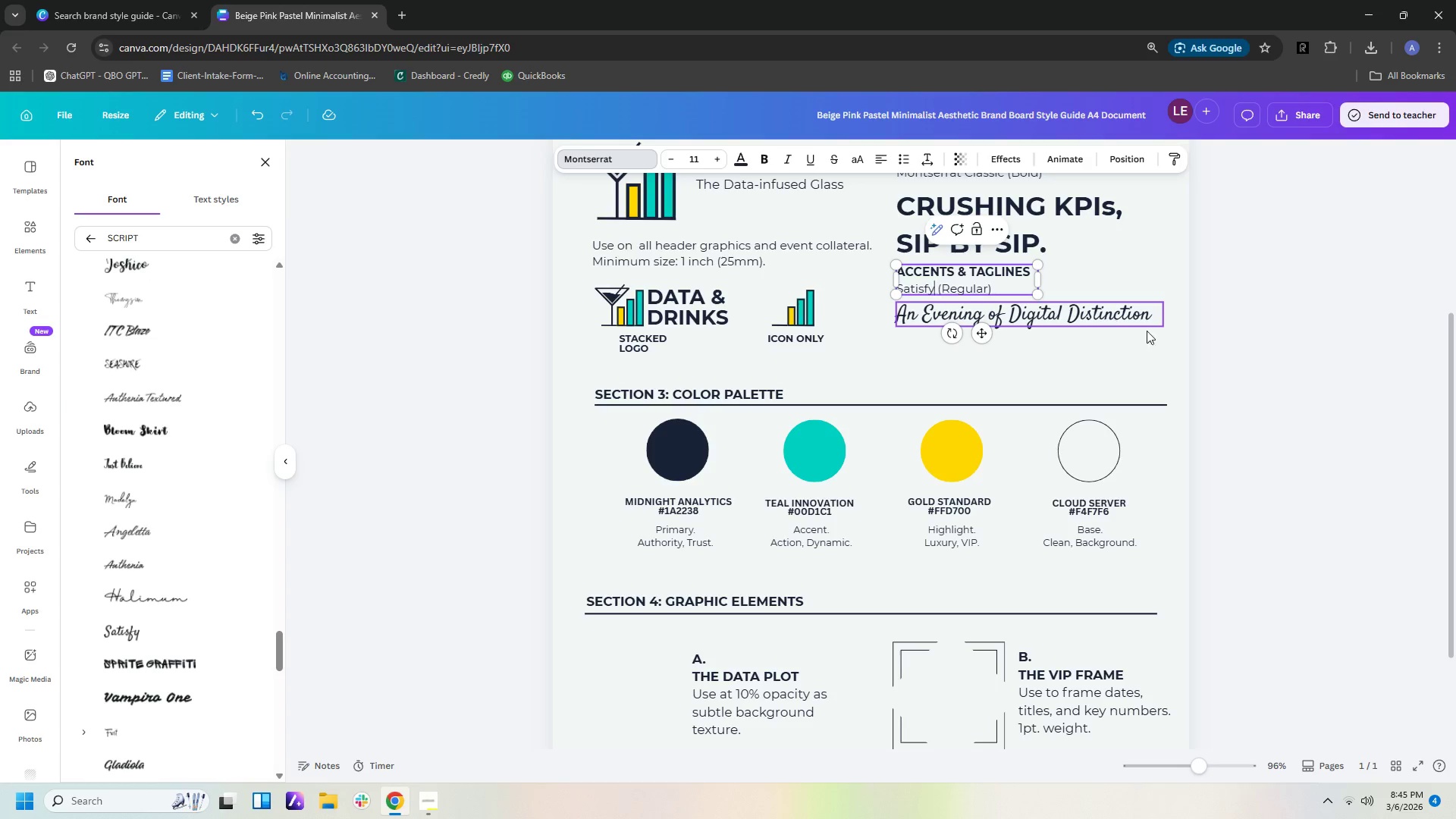 
left_click([1251, 349])
 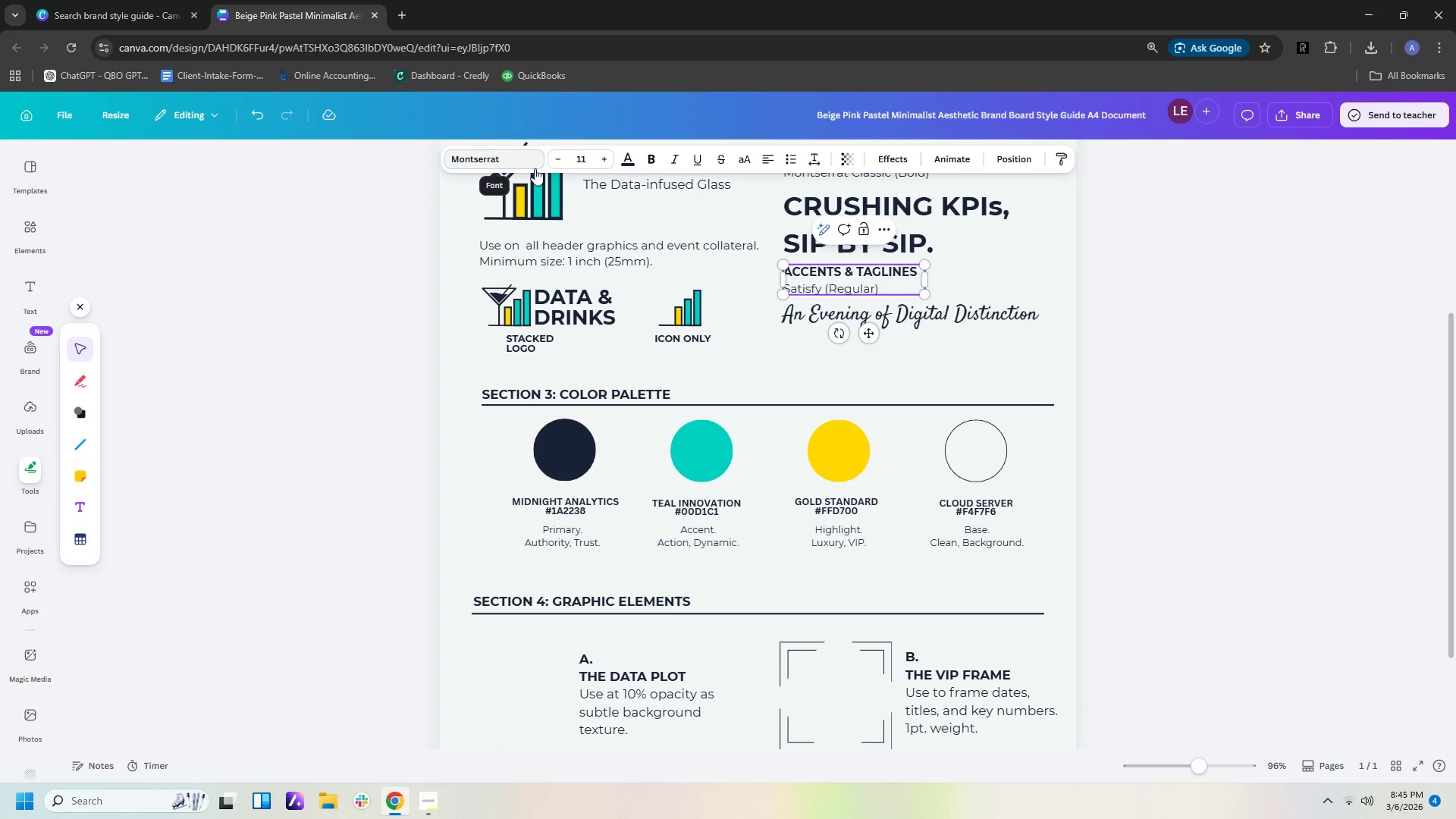 
left_click([946, 326])
 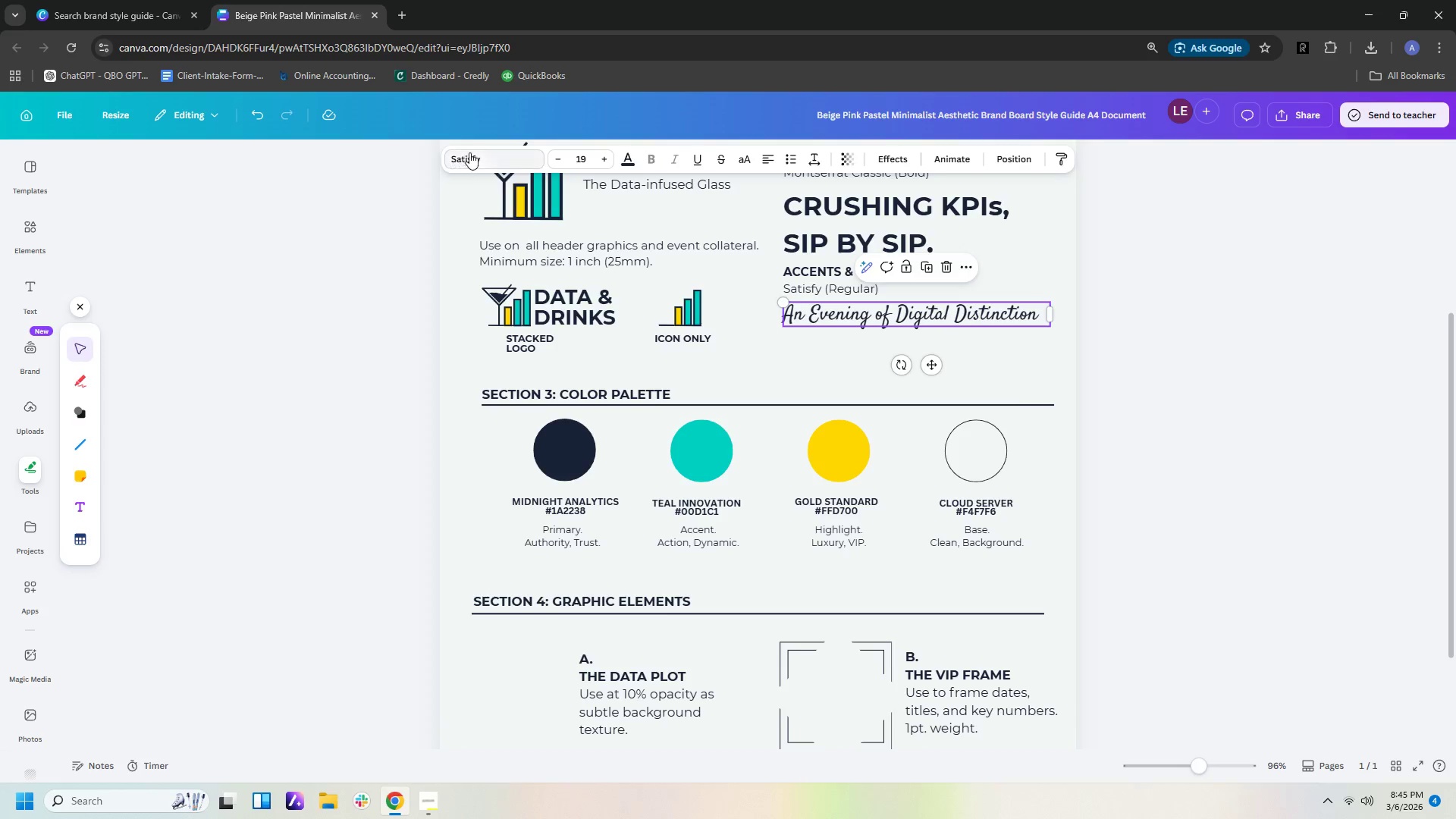 
left_click([489, 159])
 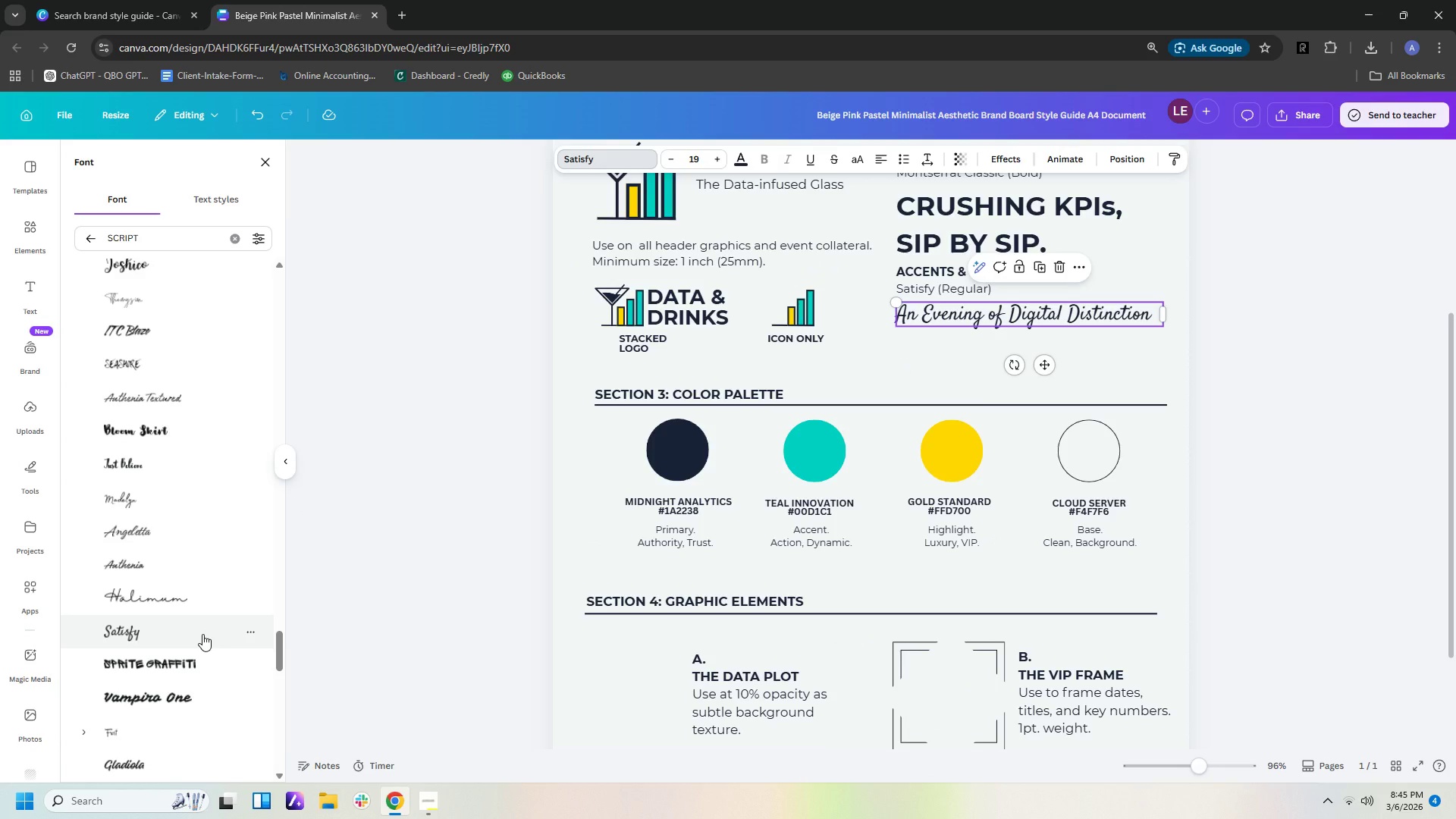 
left_click([252, 632])
 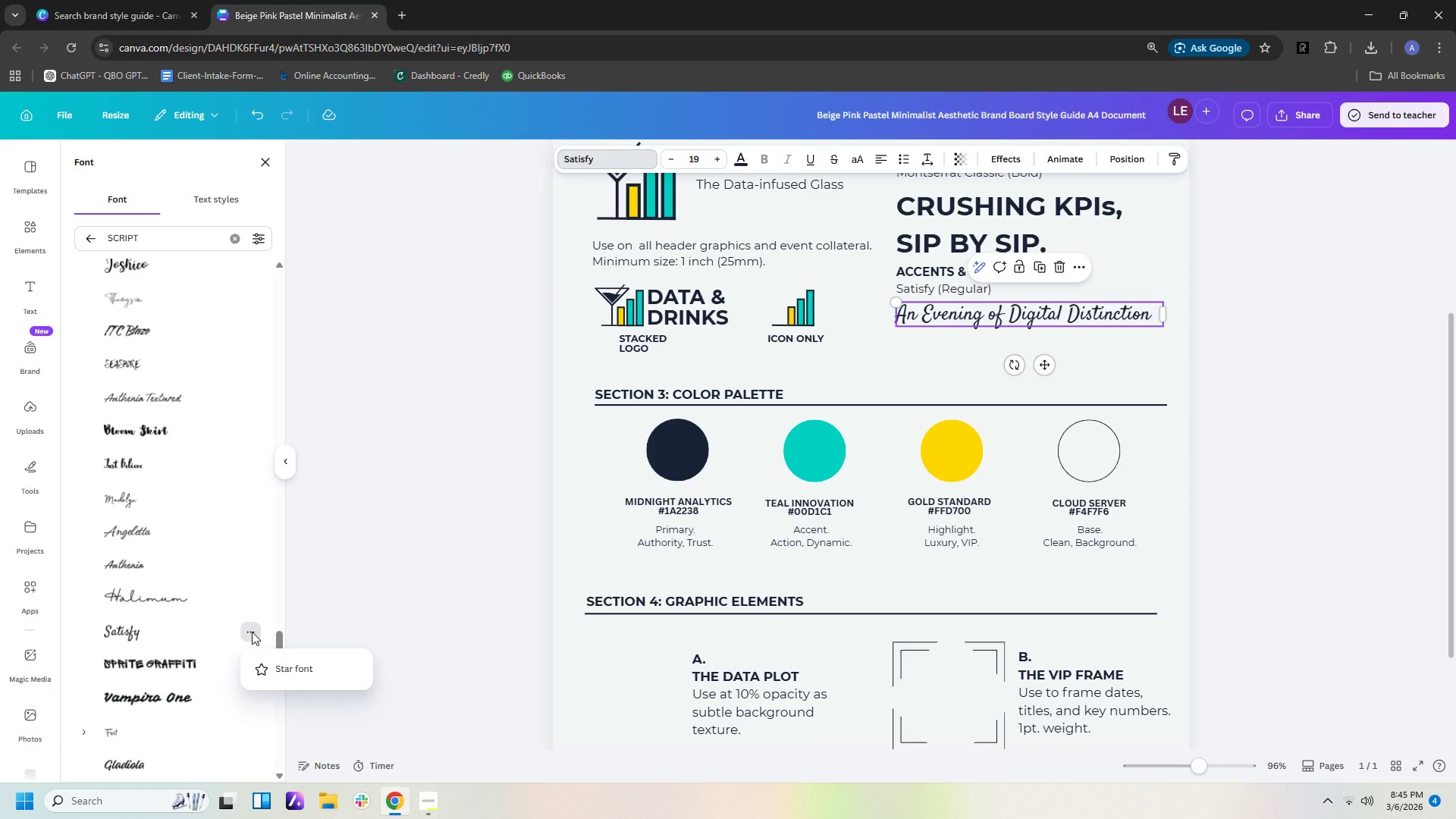 
left_click([252, 632])
 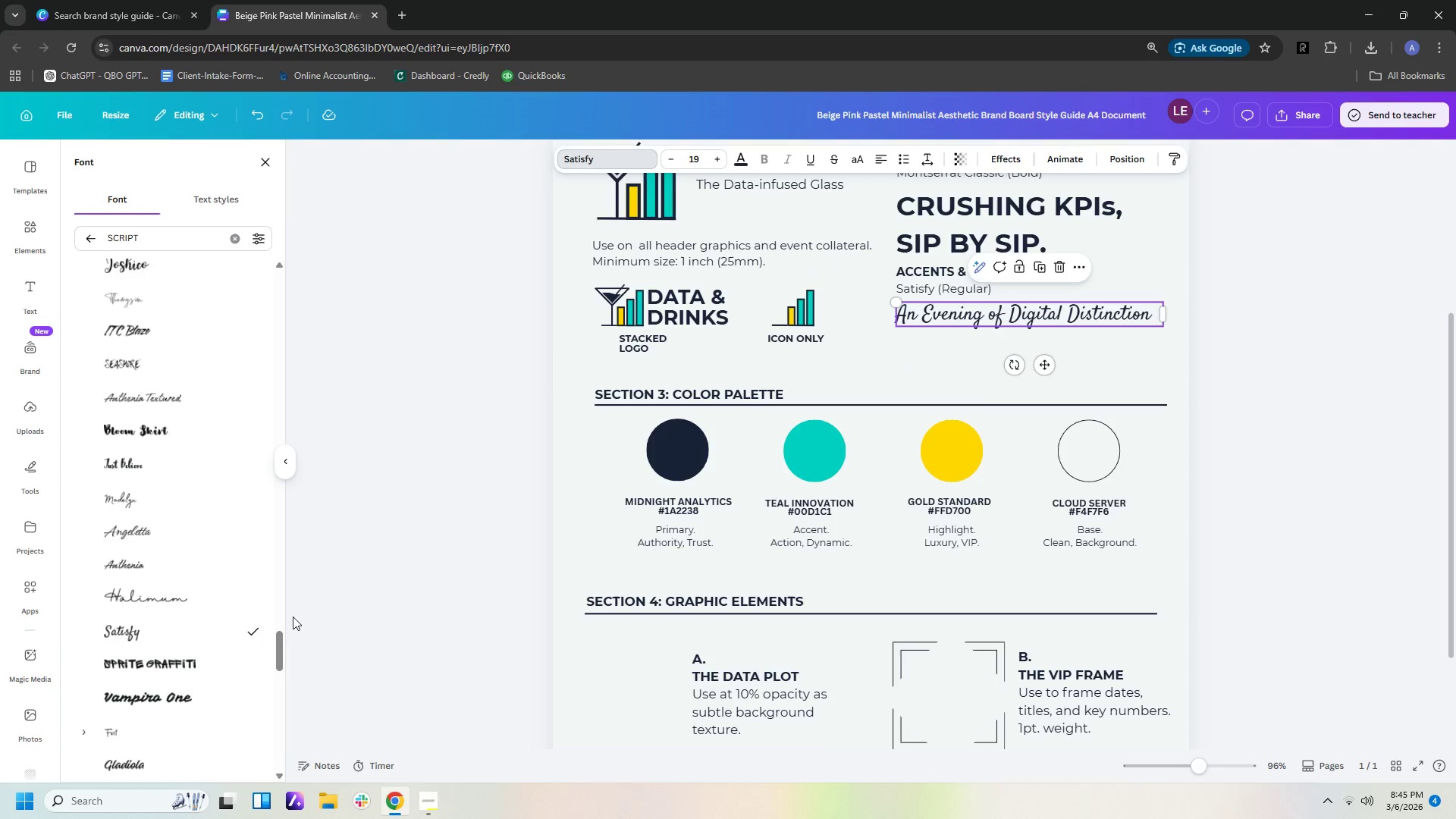 
scroll: coordinate [205, 625], scroll_direction: down, amount: 10.0
 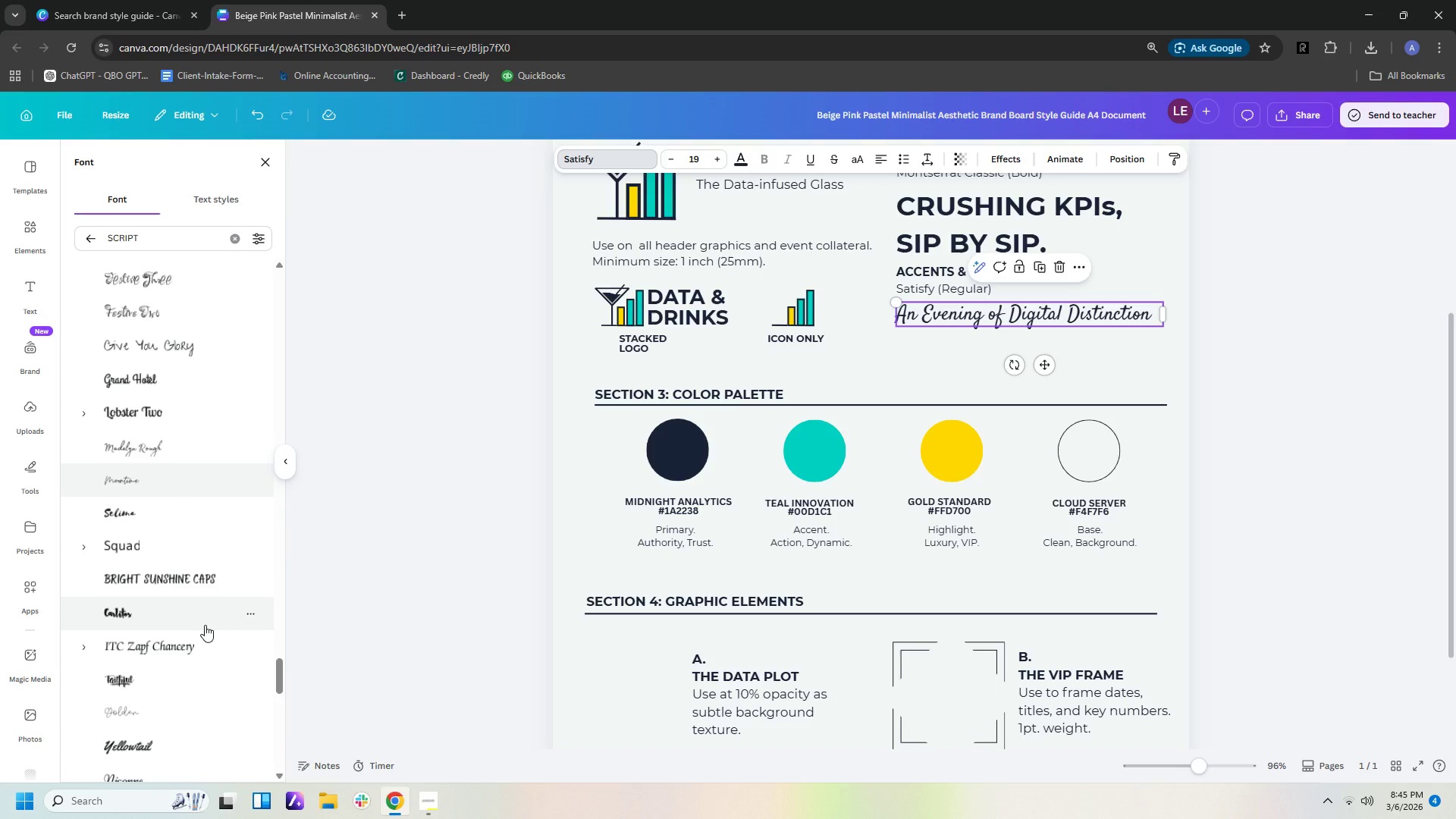 
scroll: coordinate [209, 619], scroll_direction: down, amount: 14.0
 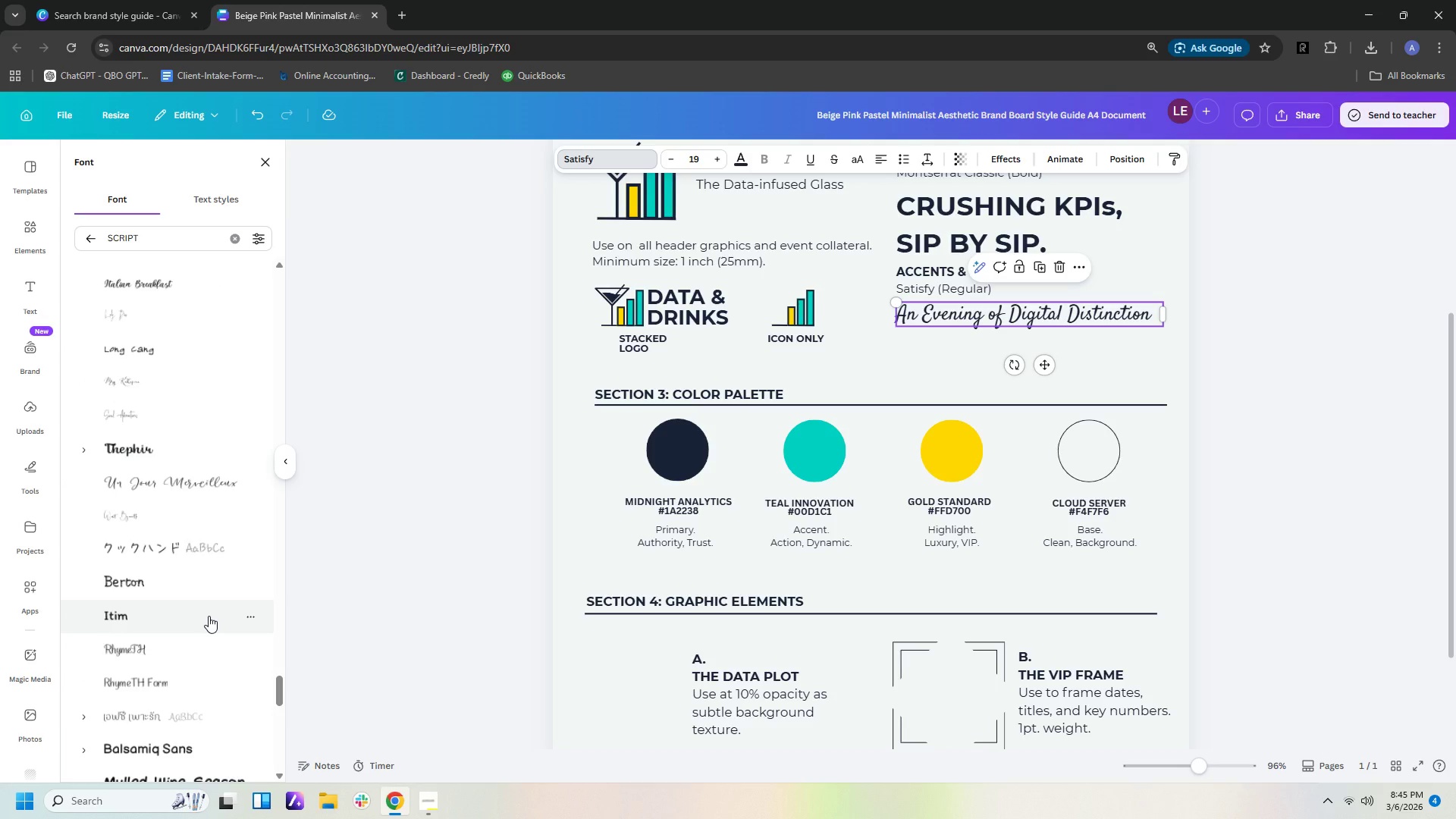 
scroll: coordinate [209, 614], scroll_direction: down, amount: 3.0
 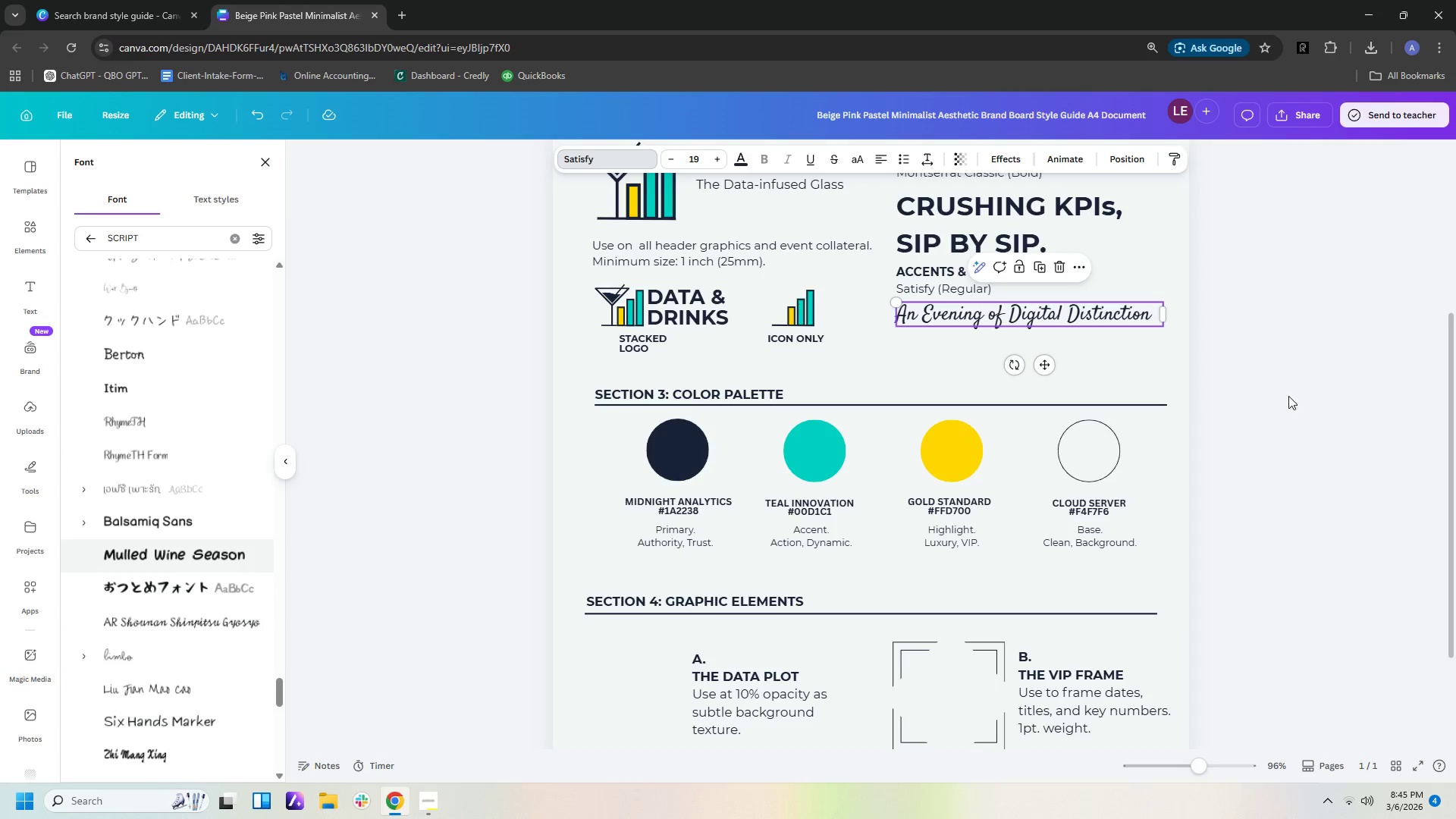 
left_click([1267, 447])
 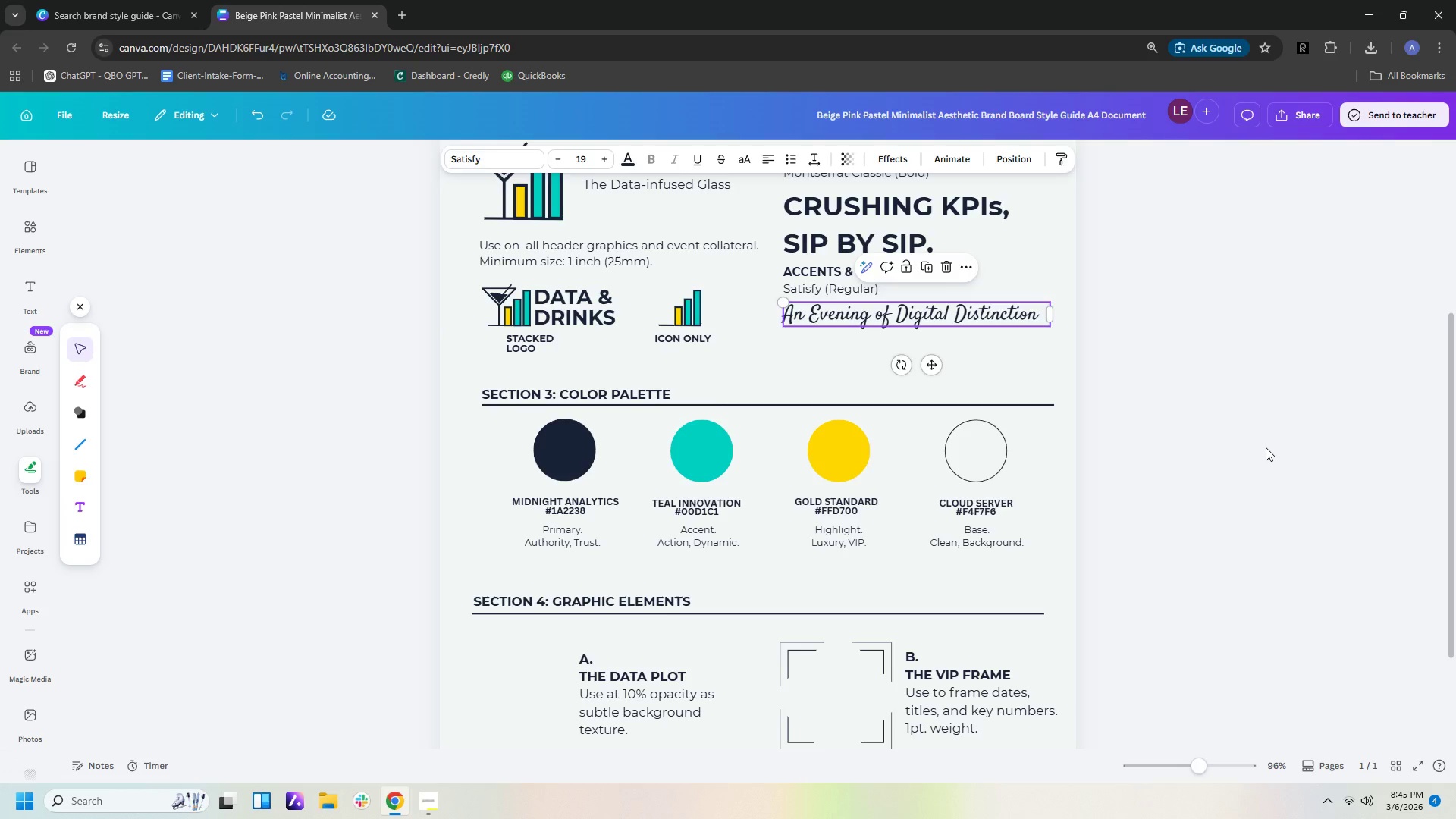 
left_click([1266, 447])
 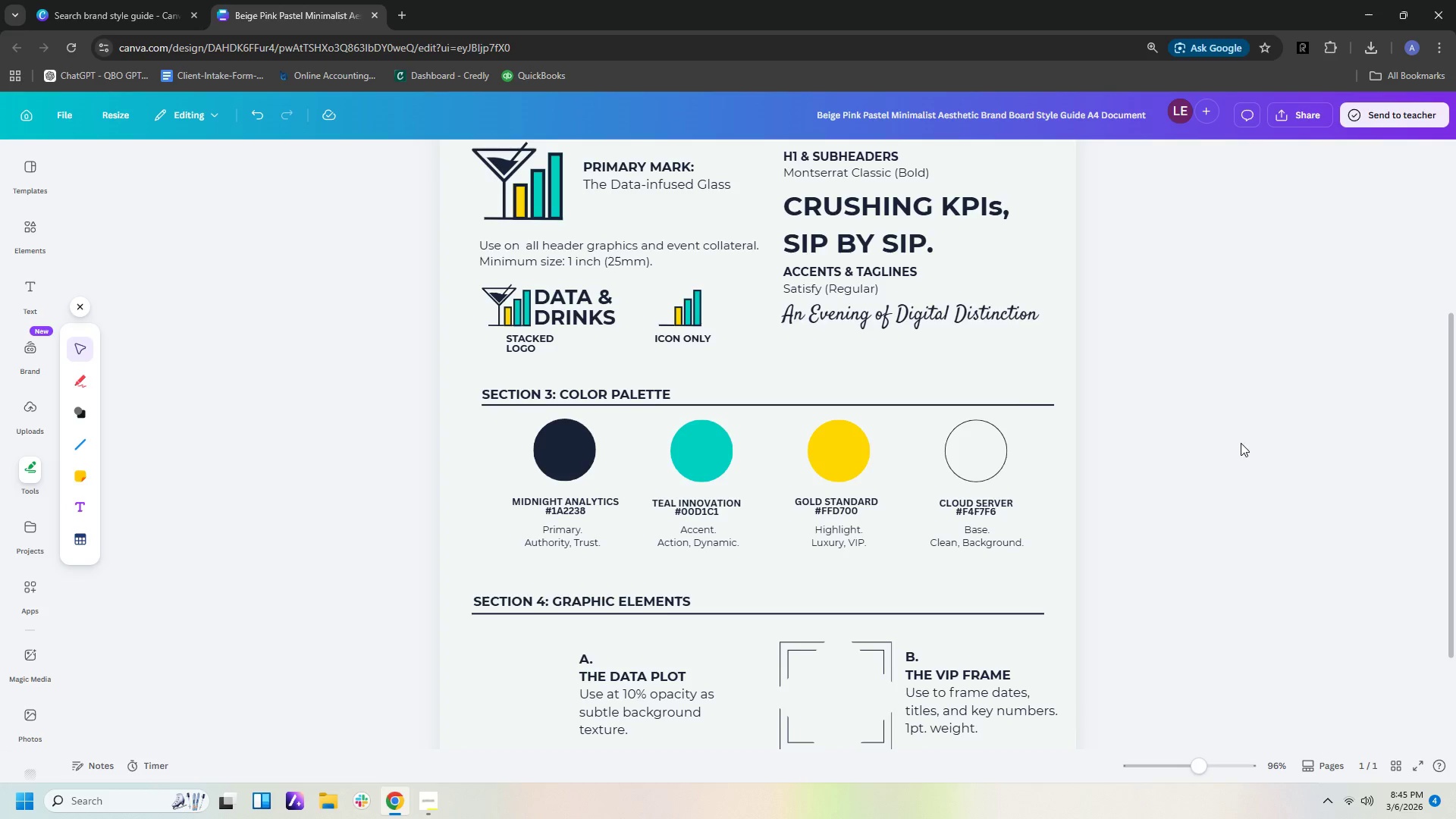 
left_click([939, 315])
 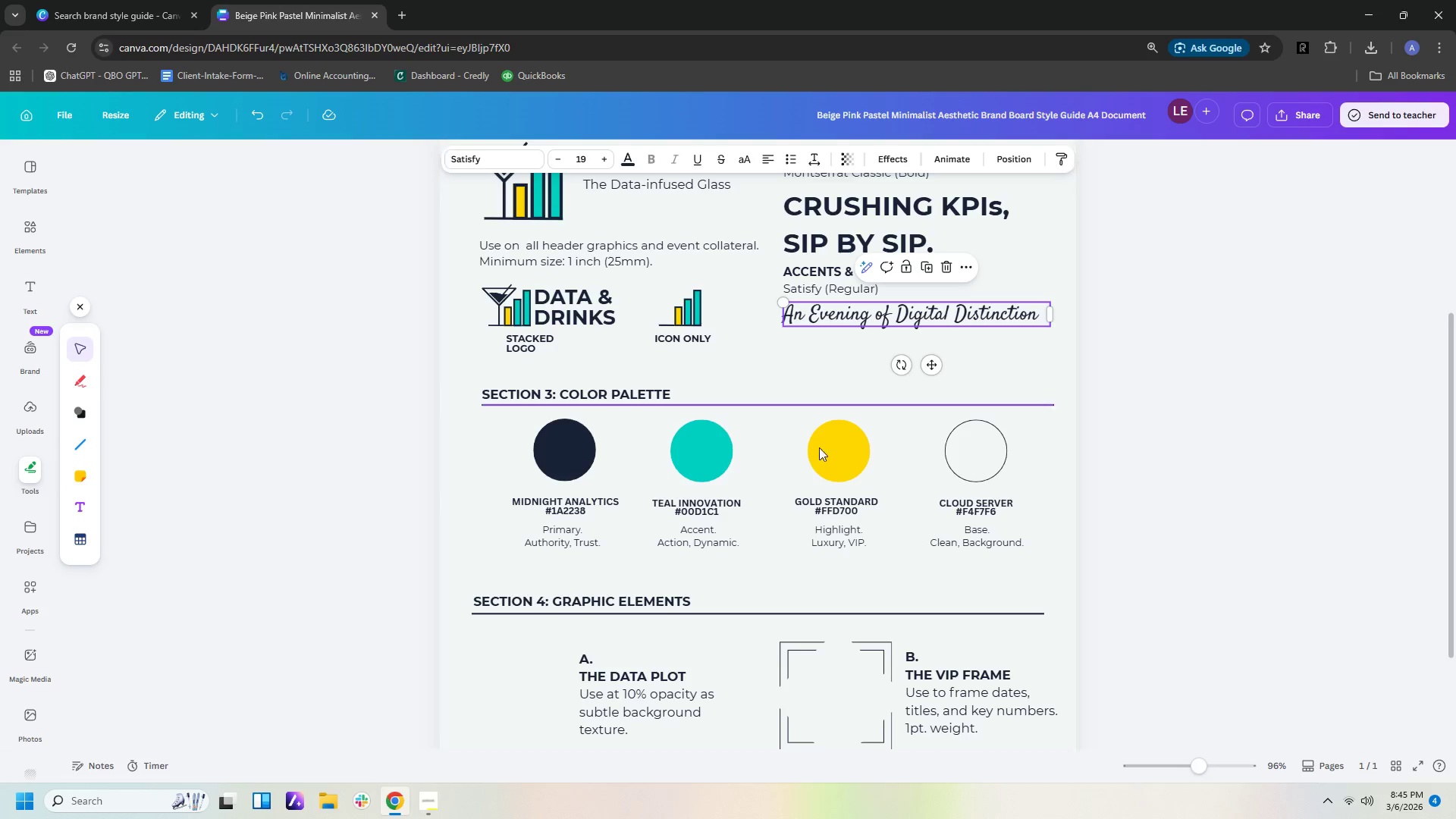 
left_click([432, 803])